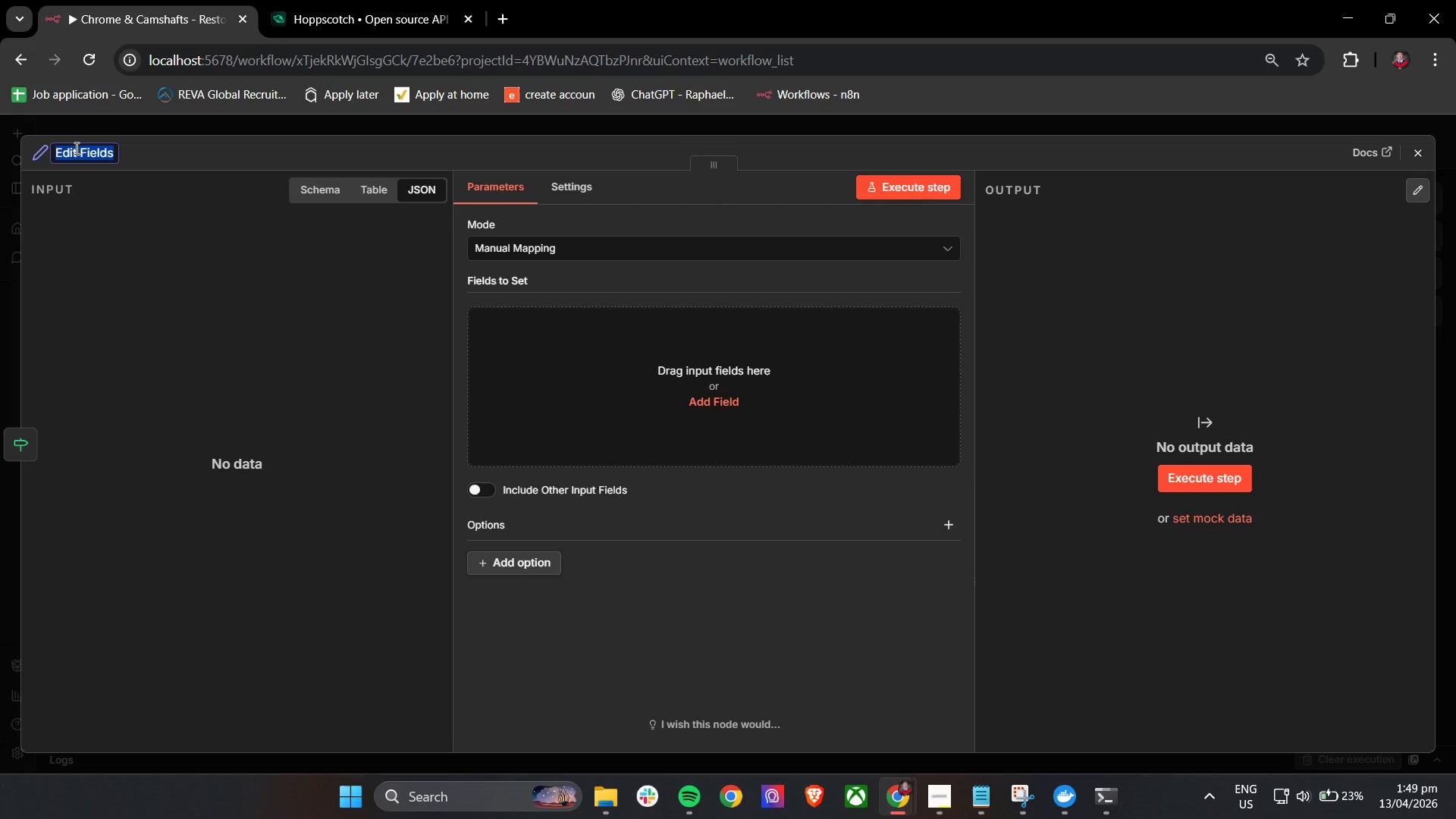 
type(Dead Letter _ )
key(Backspace)
key(Backspace)
type(- )
 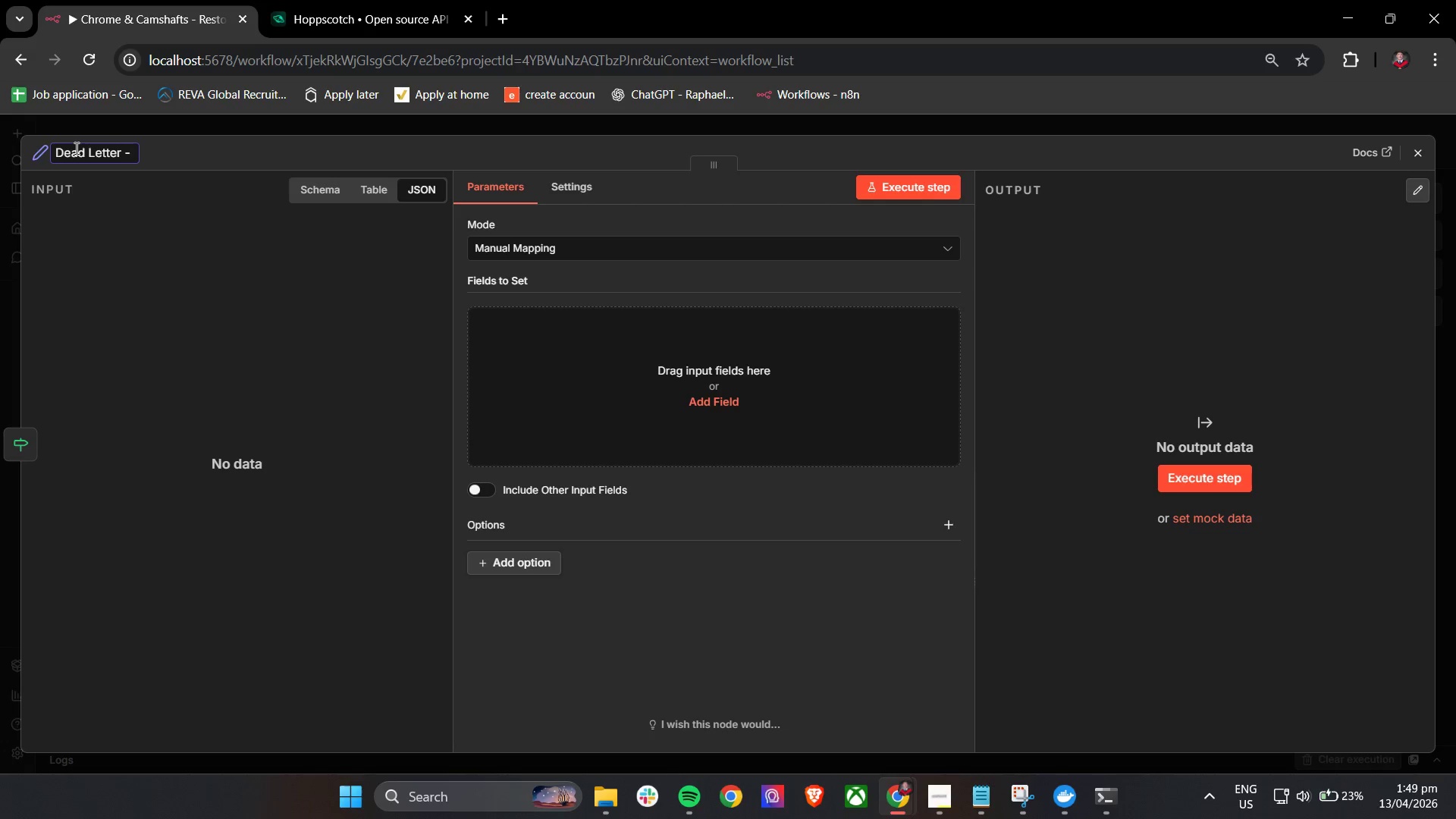 
wait(5.23)
 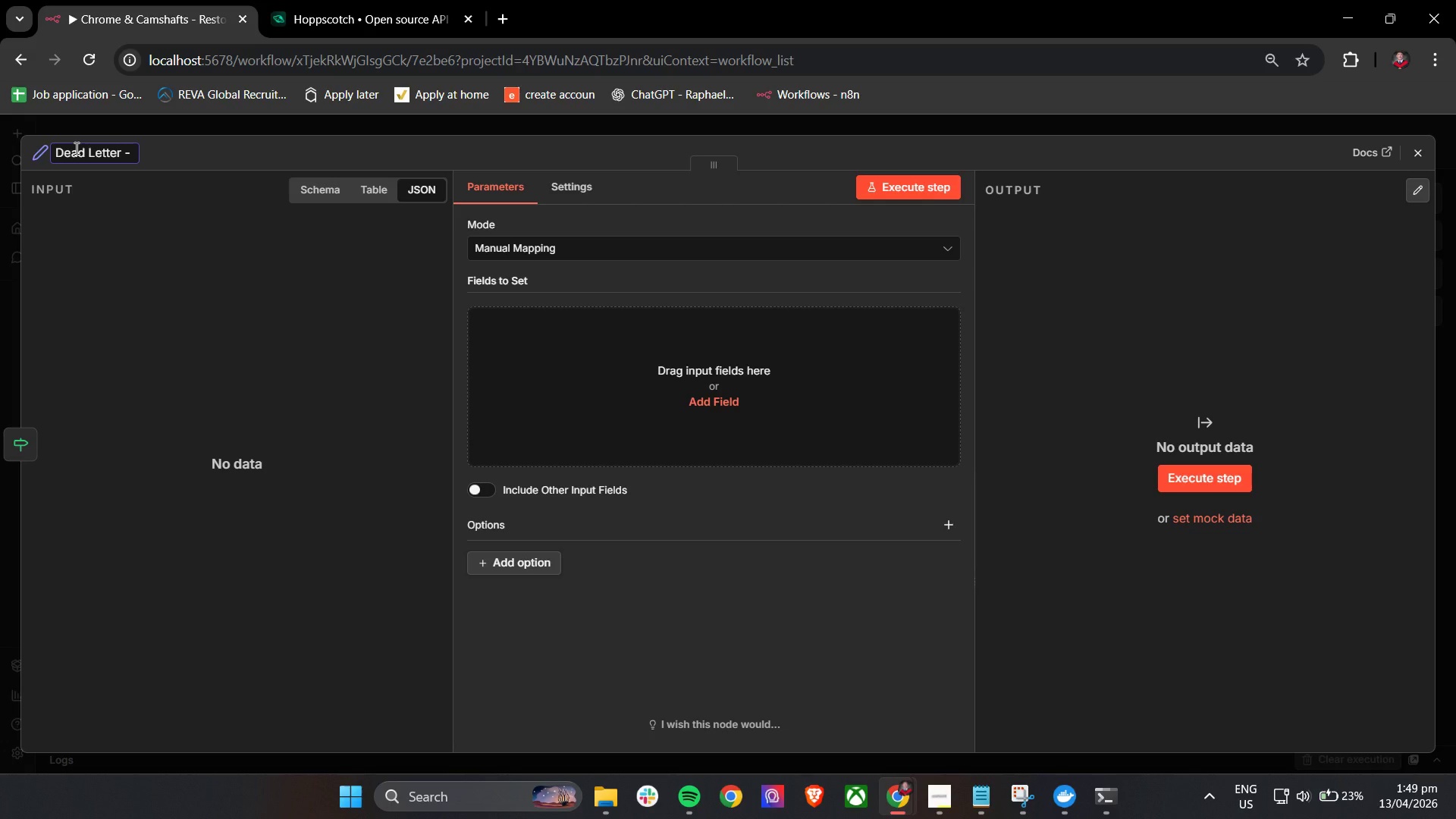 
type(Iv)
key(Backspace)
type(nvalid Inquiry)
 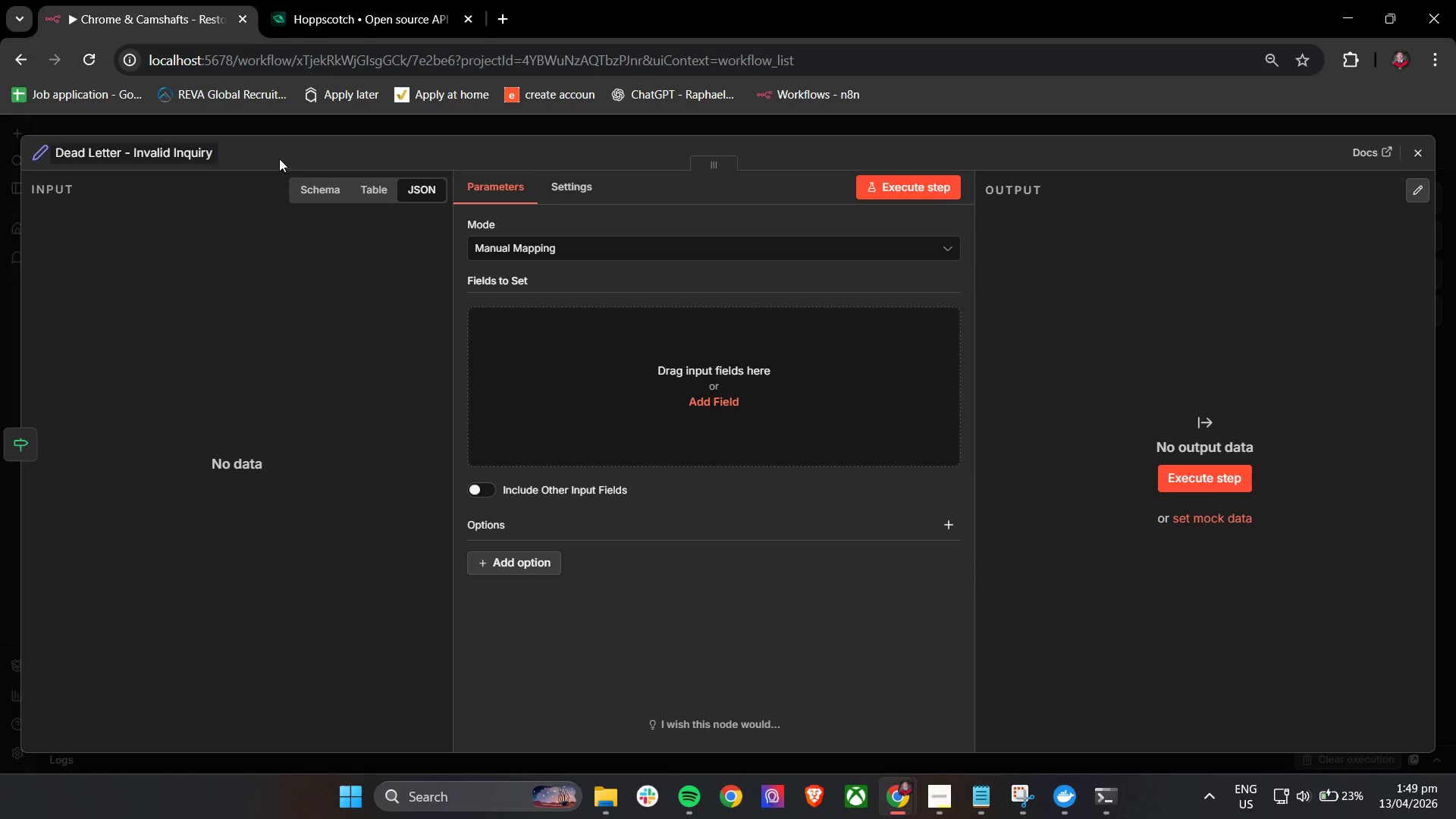 
mouse_move([611, 375])
 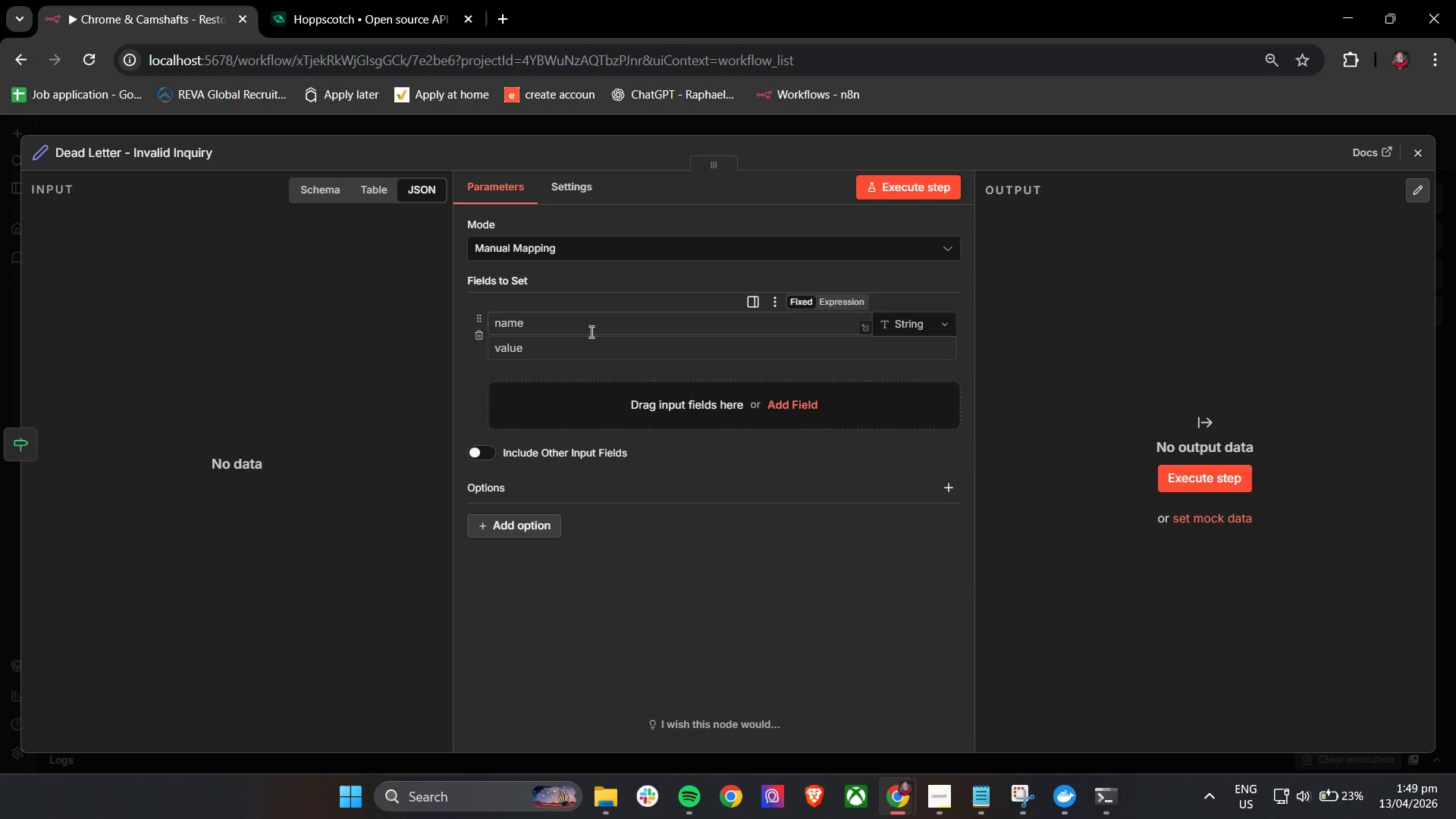 
left_click([588, 327])
 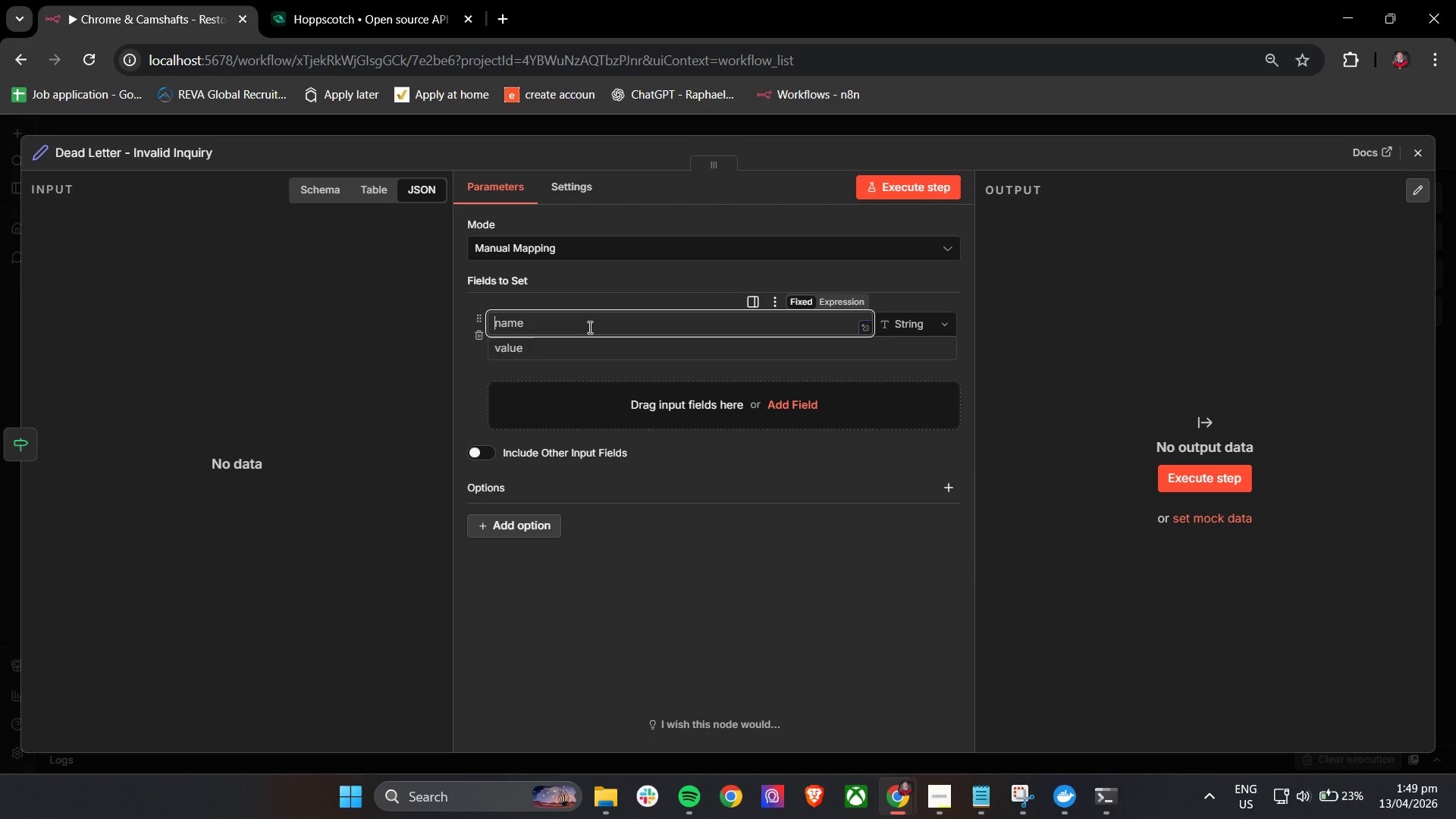 
type(error_type)
 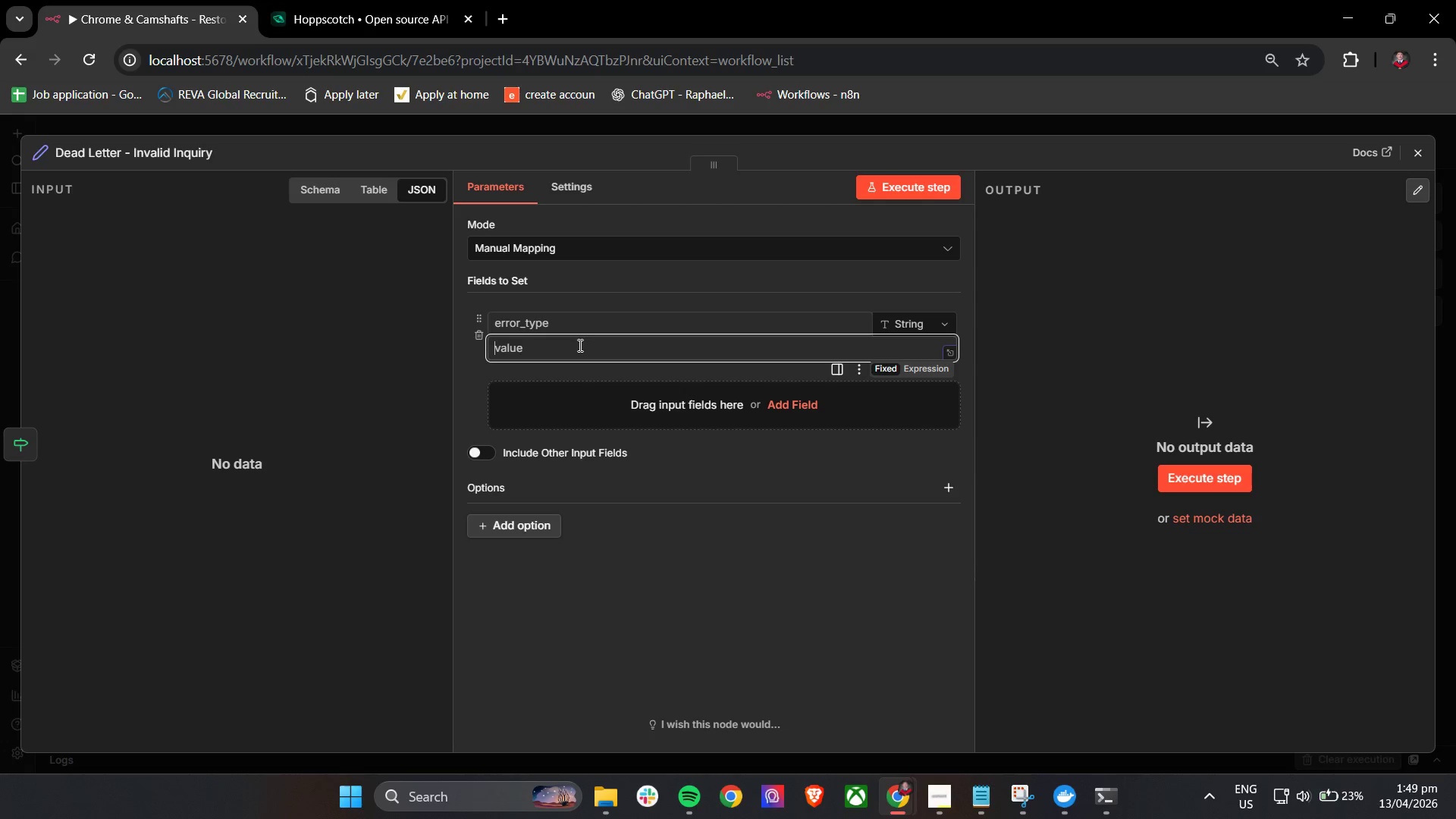 
type(Missing Required Vehicle Data)
 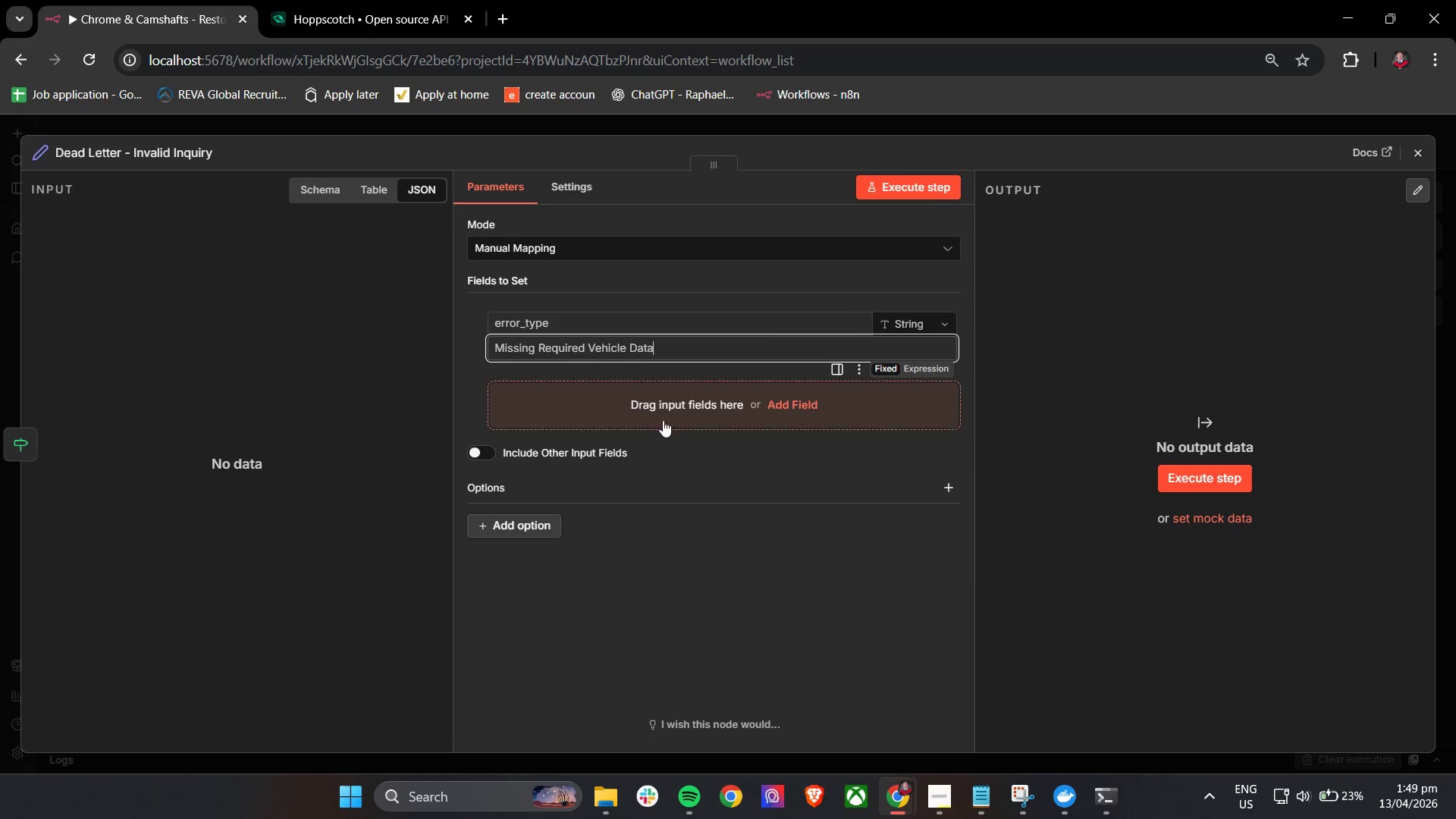 
left_click([736, 475])
 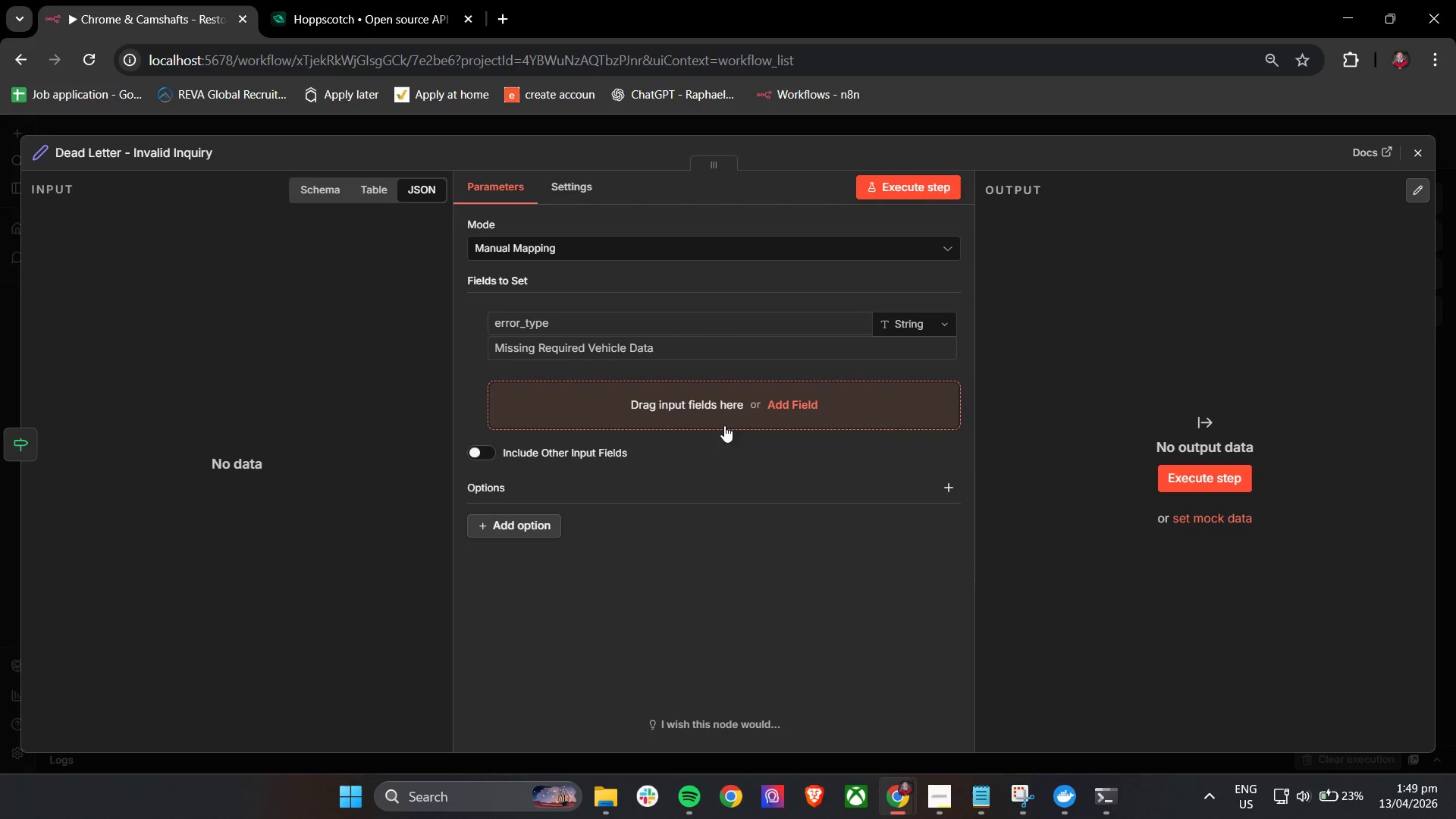 
left_click([724, 424])
 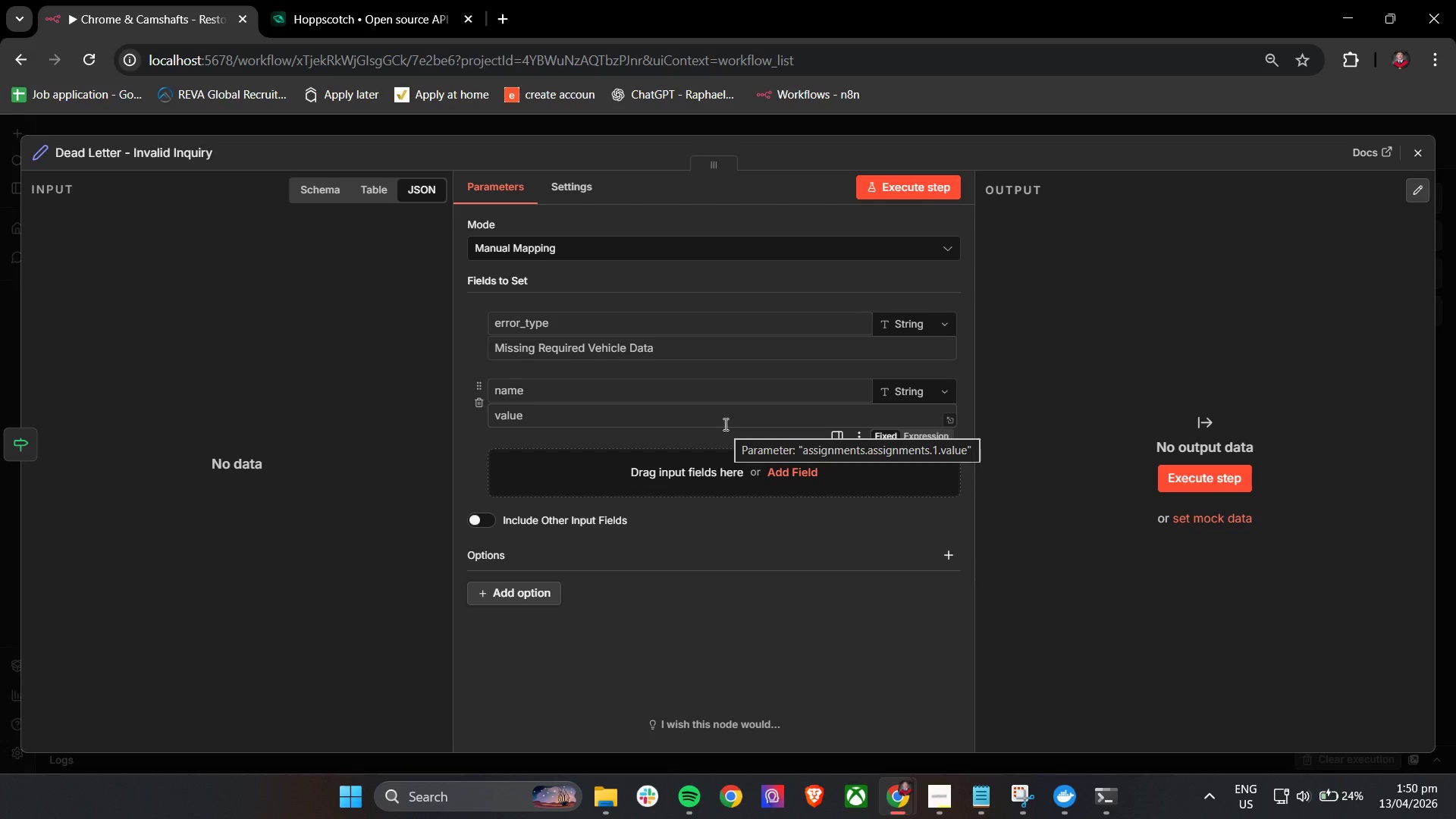 
wait(33.59)
 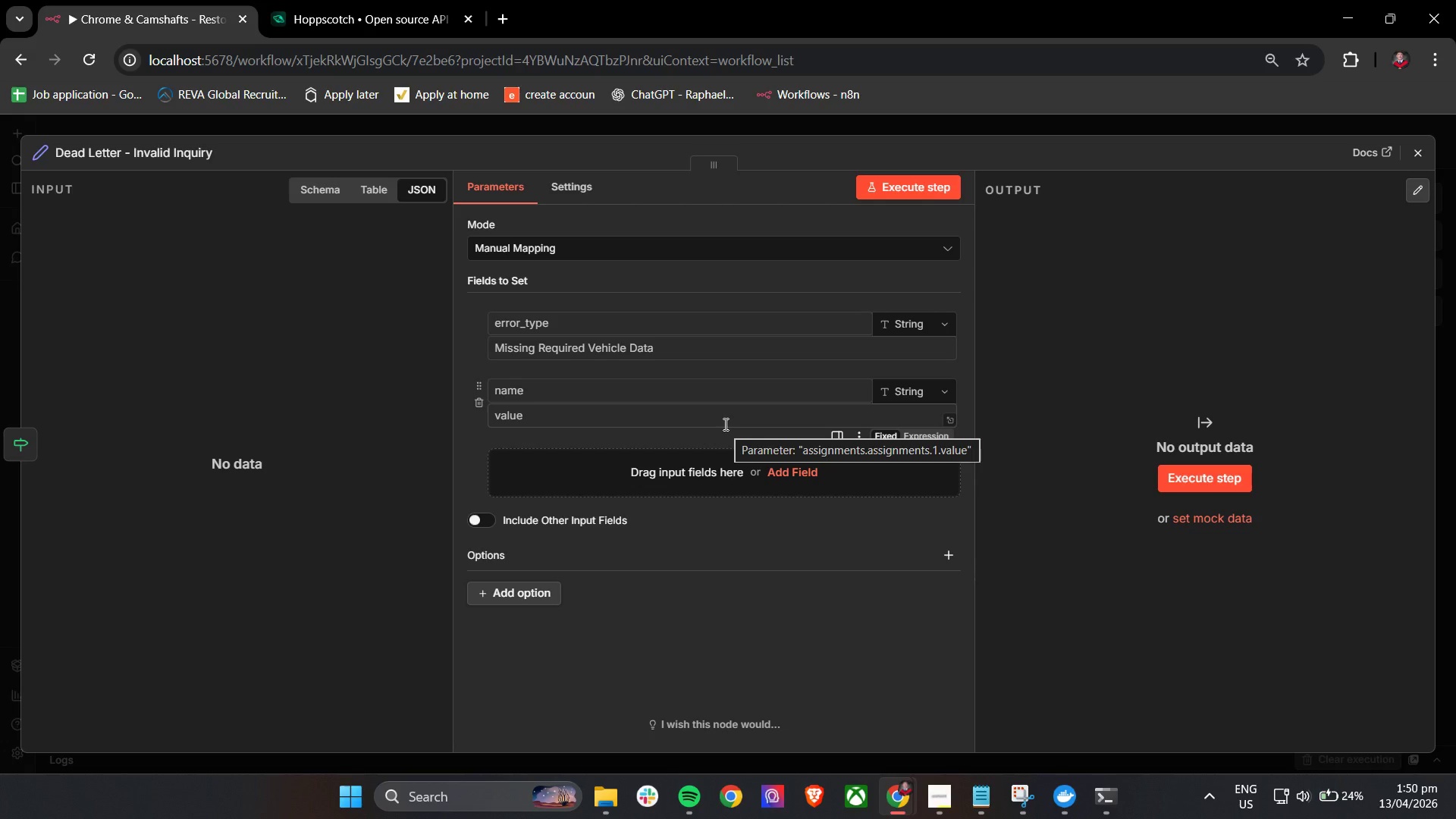 
left_click([525, 400])
 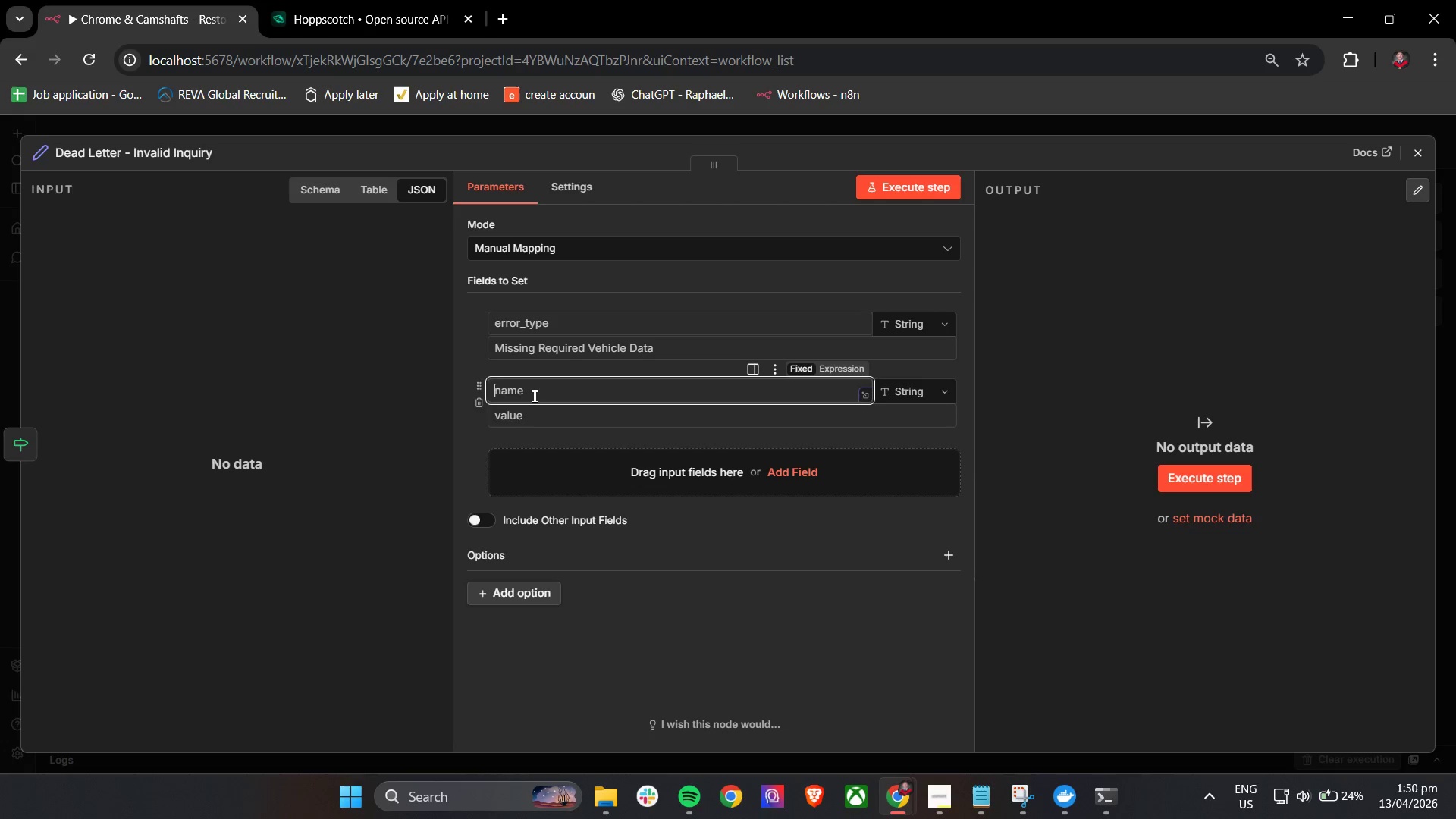 
type(received )
key(Backspace)
type(_daata)
key(Backspace)
key(Backspace)
type(t)
key(Backspace)
key(Backspace)
type(ta)
 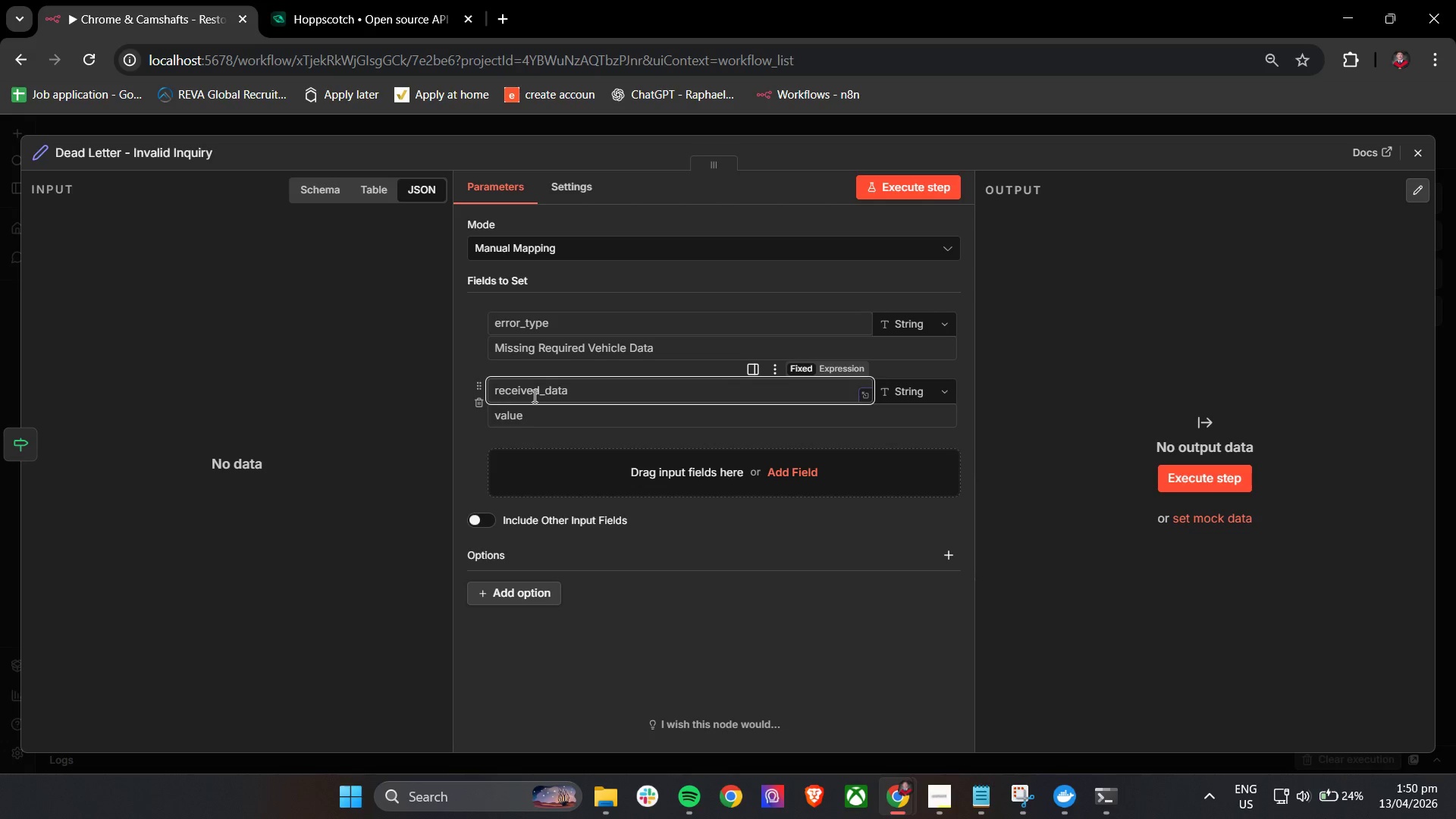 
left_click([568, 419])
 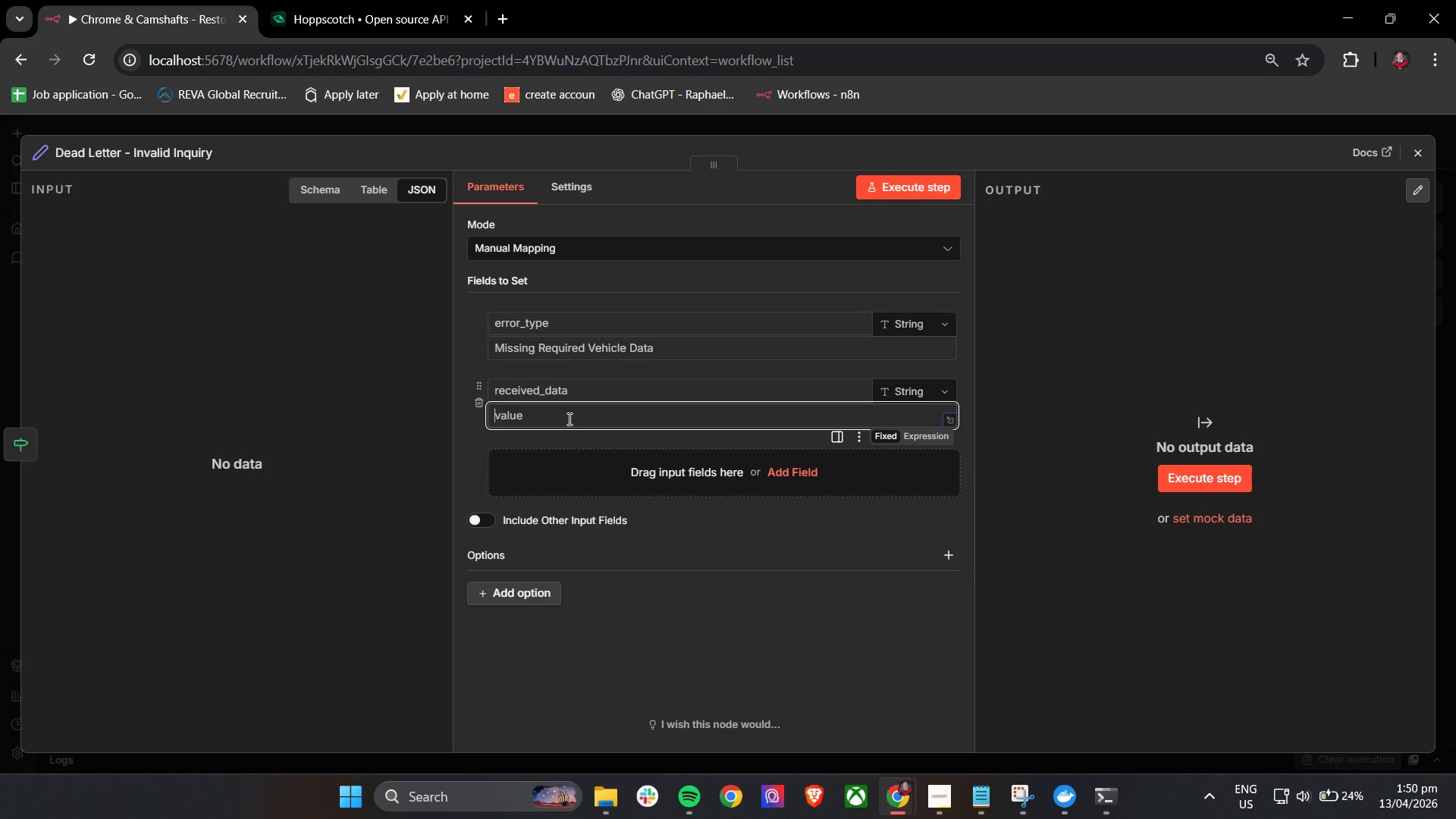 
wait(31.22)
 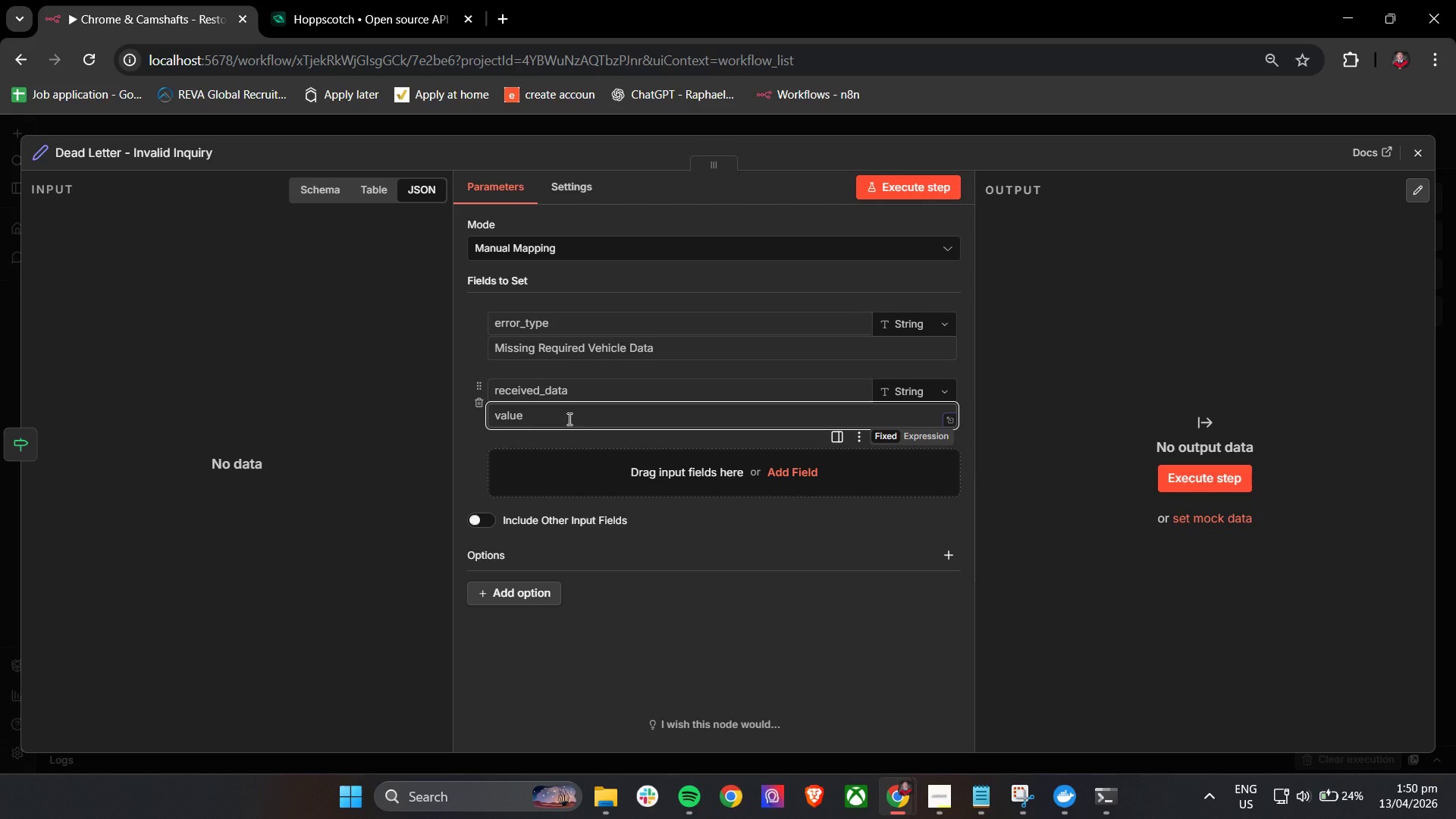 
key(Shift+BracketLeft)
 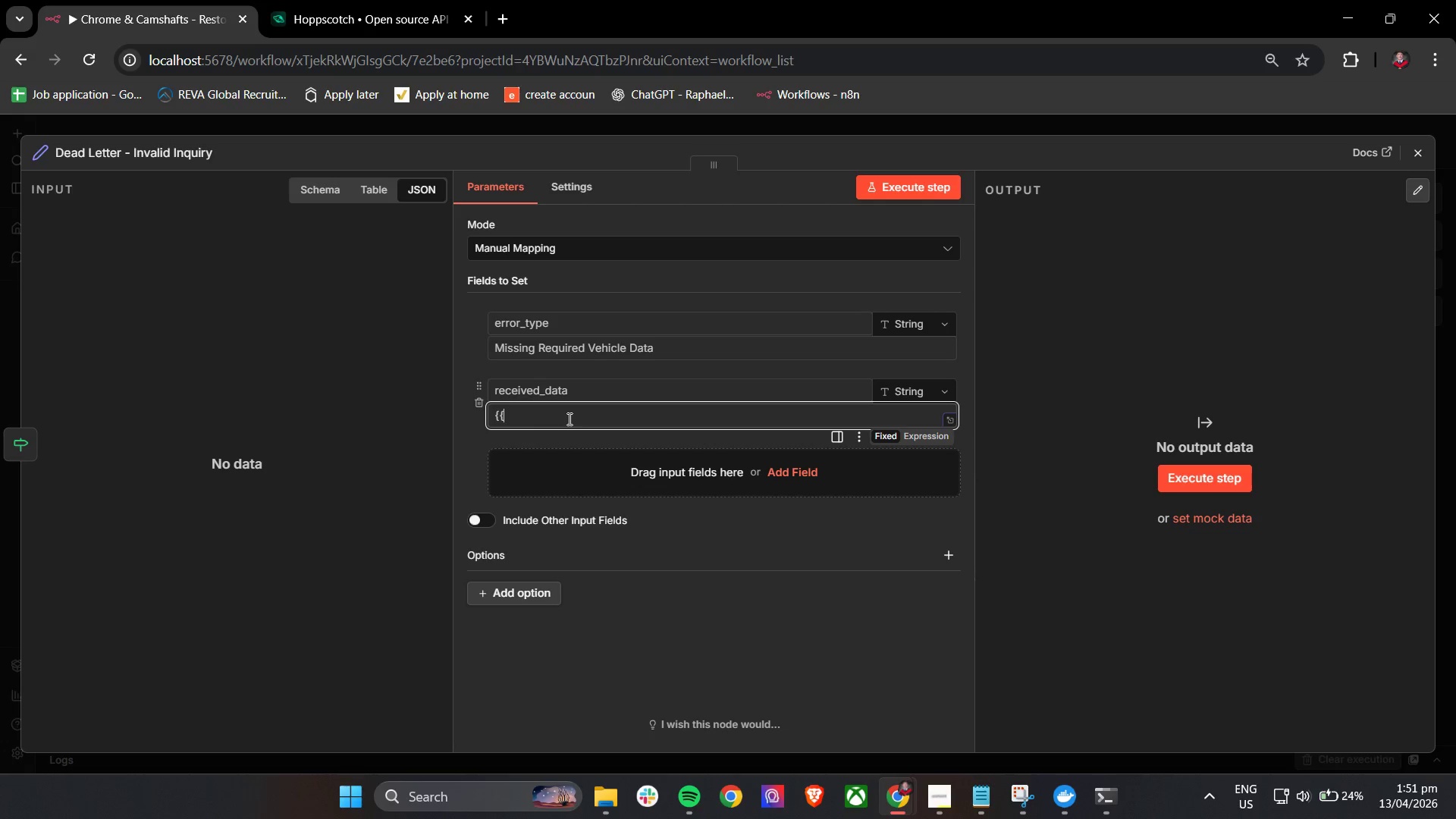 
key(Shift+BracketLeft)
 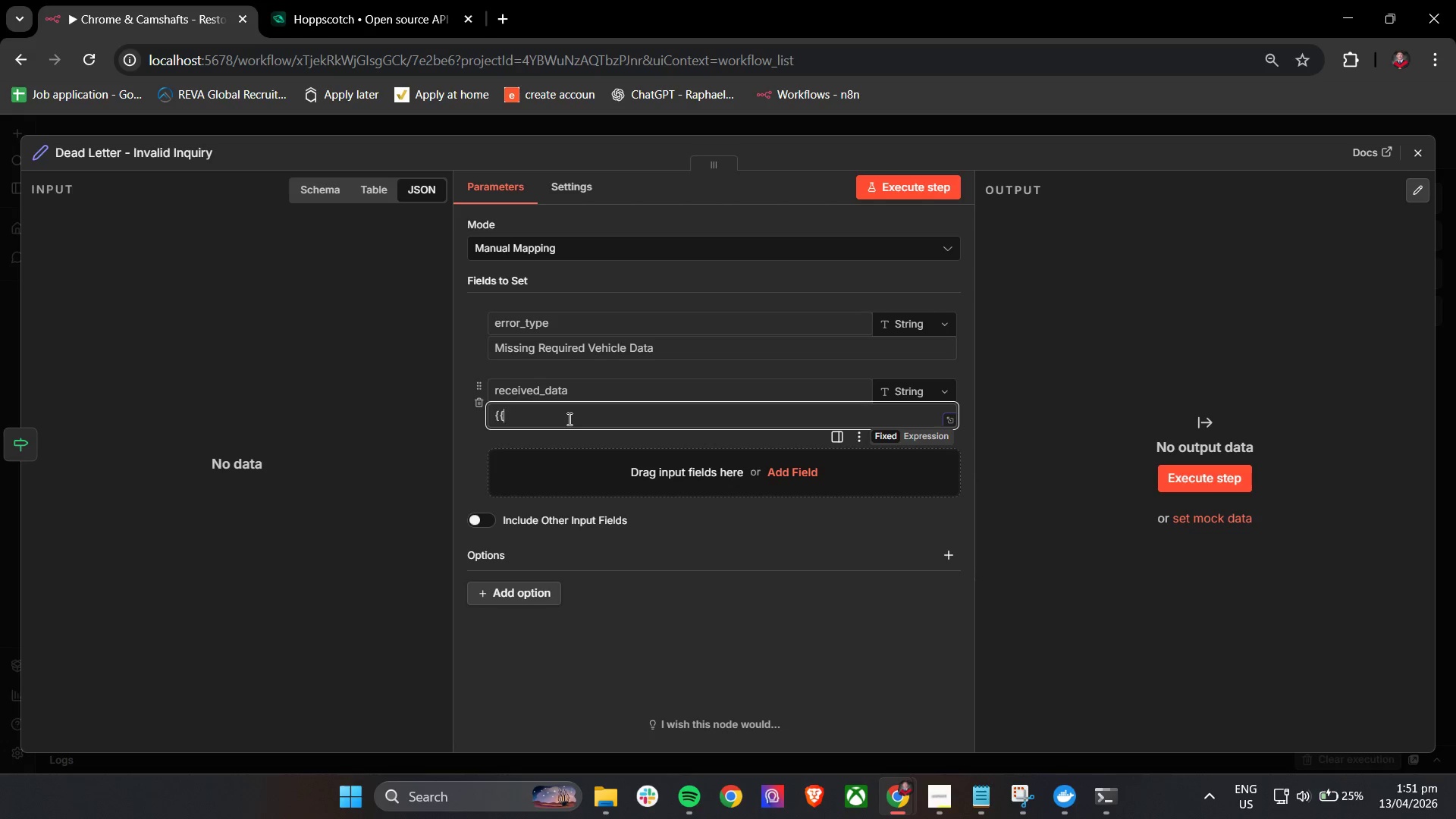 
key(Space)
 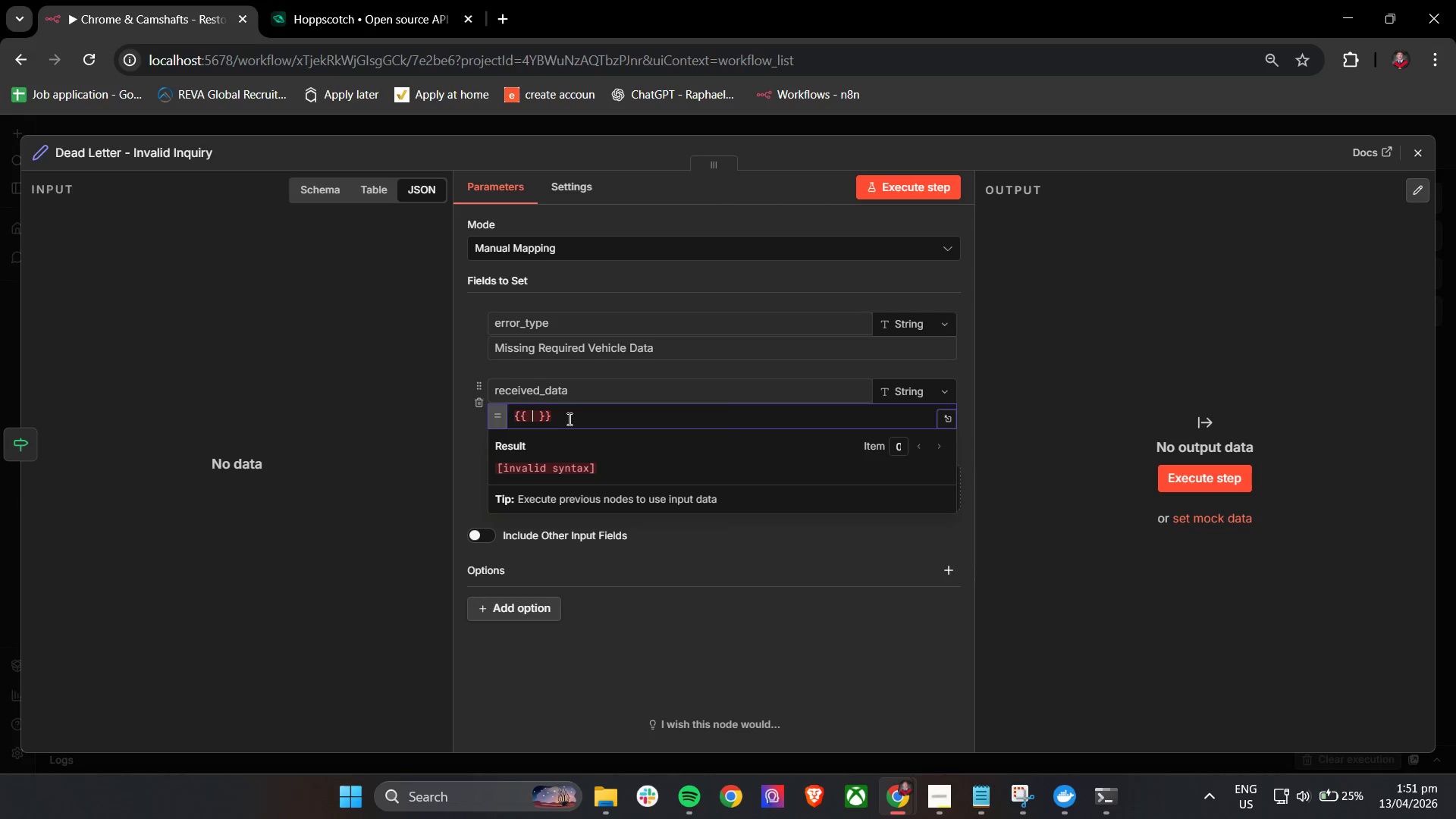 
key(Shift+4)
 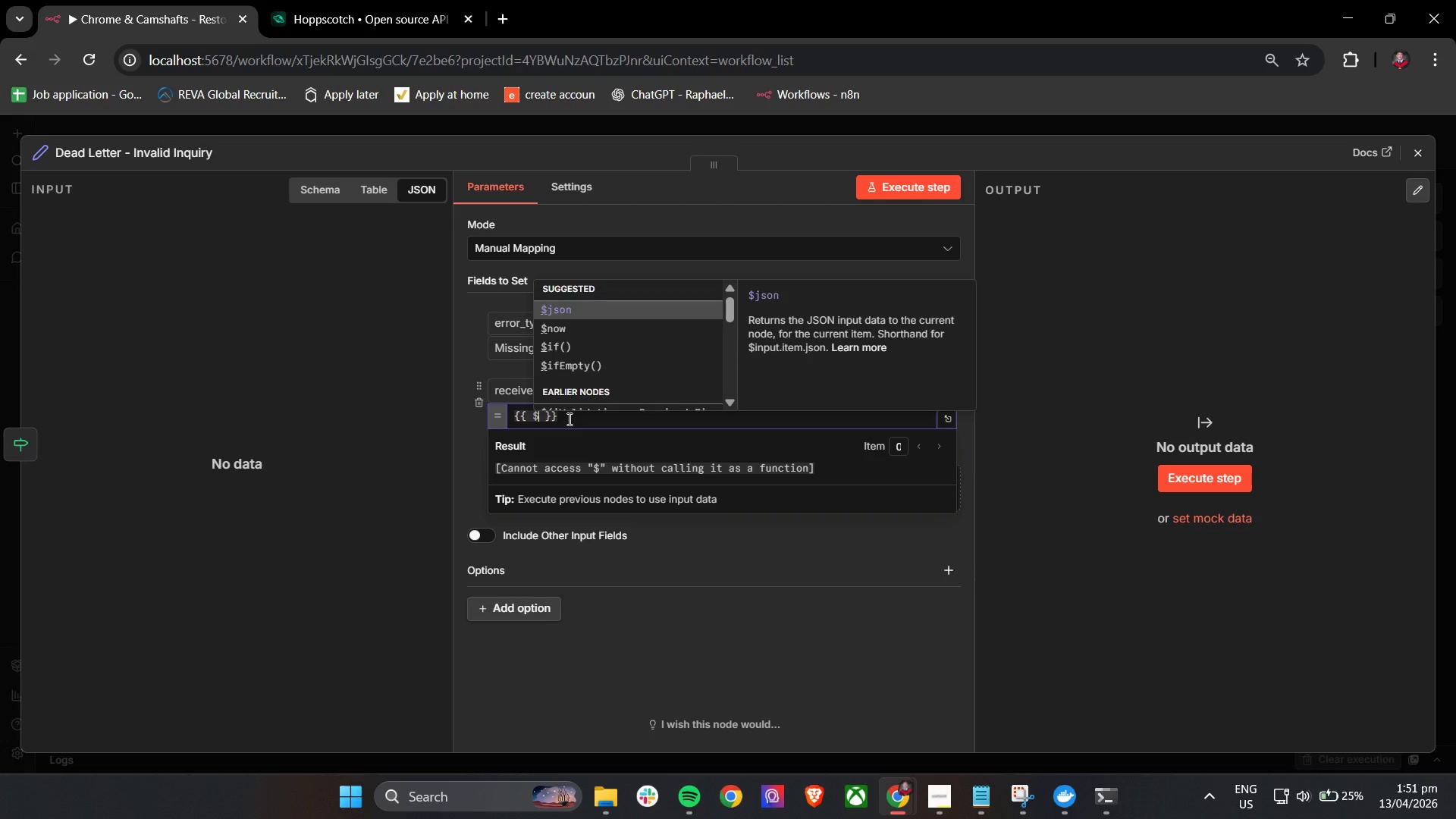 
key(Enter)
 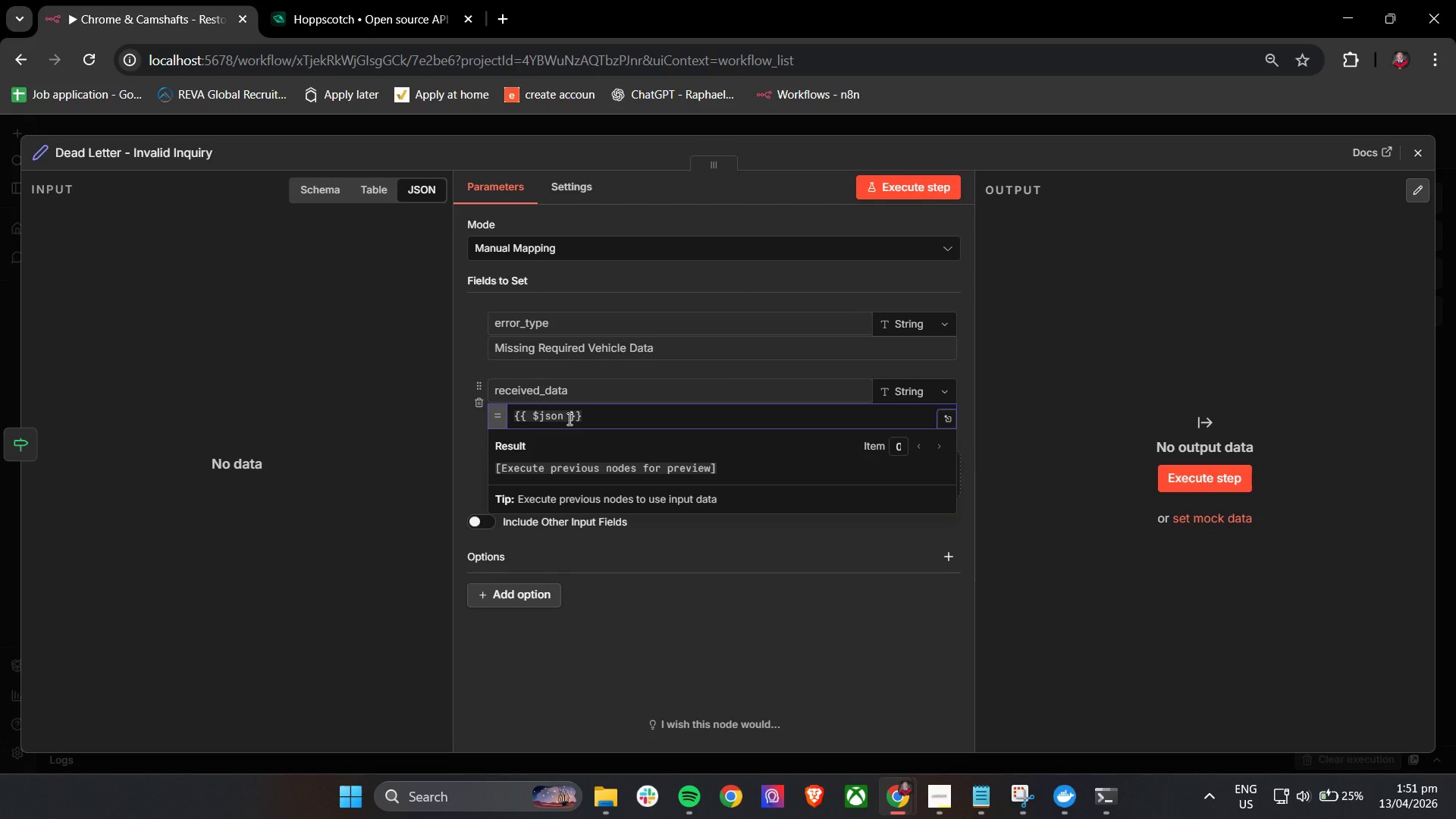 
key(BracketLeft)
 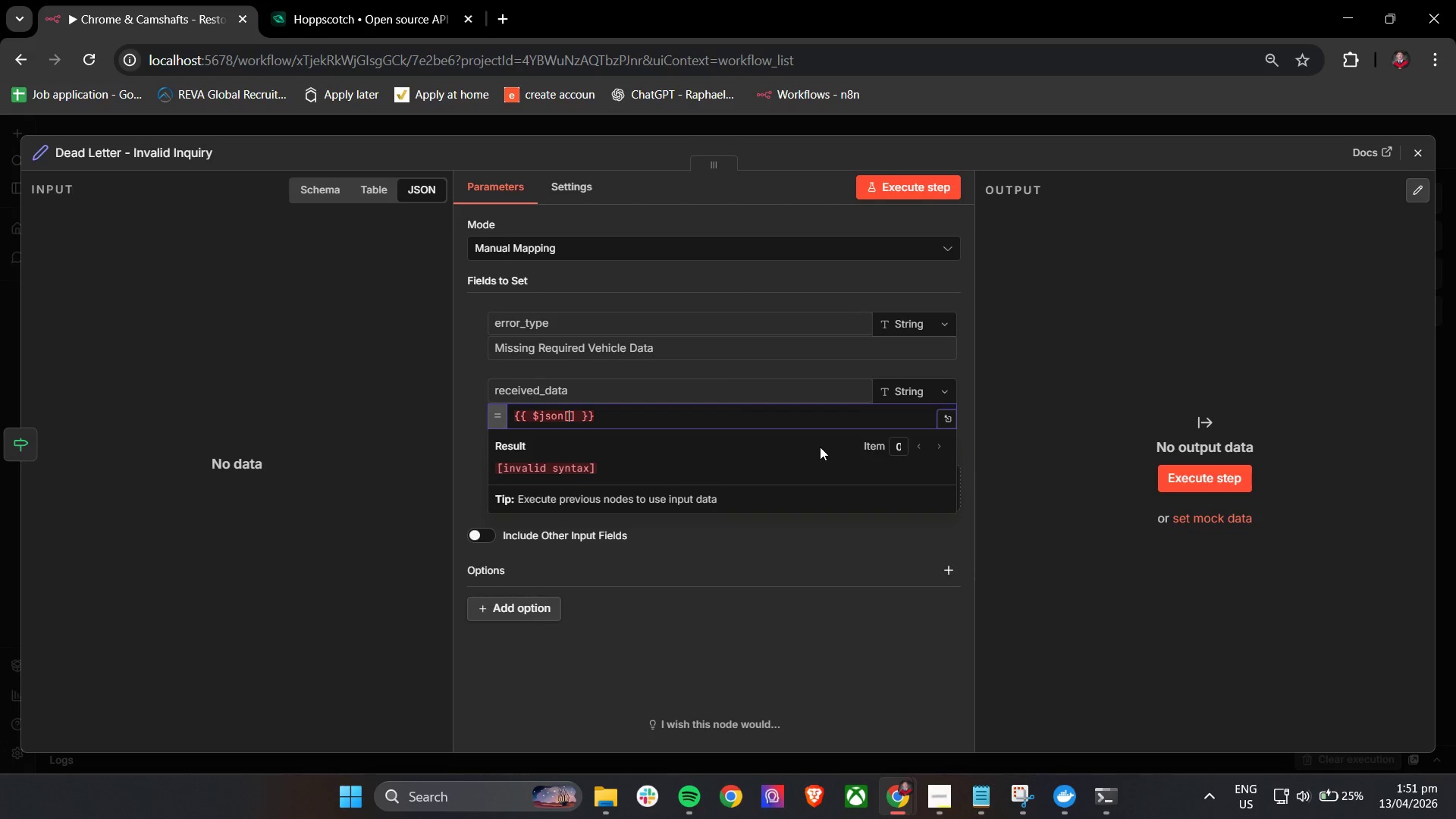 
wait(5.95)
 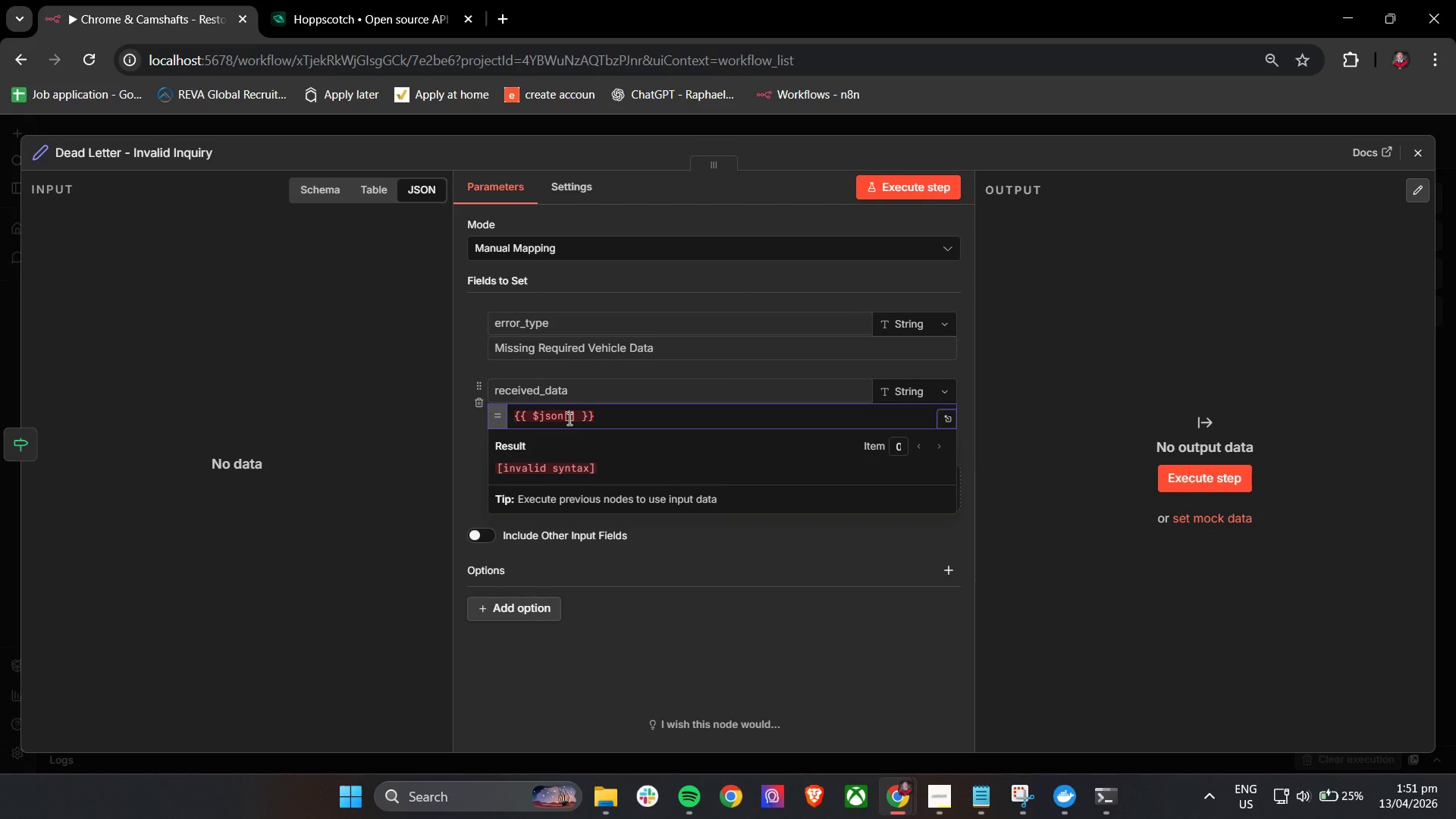 
type('body)
 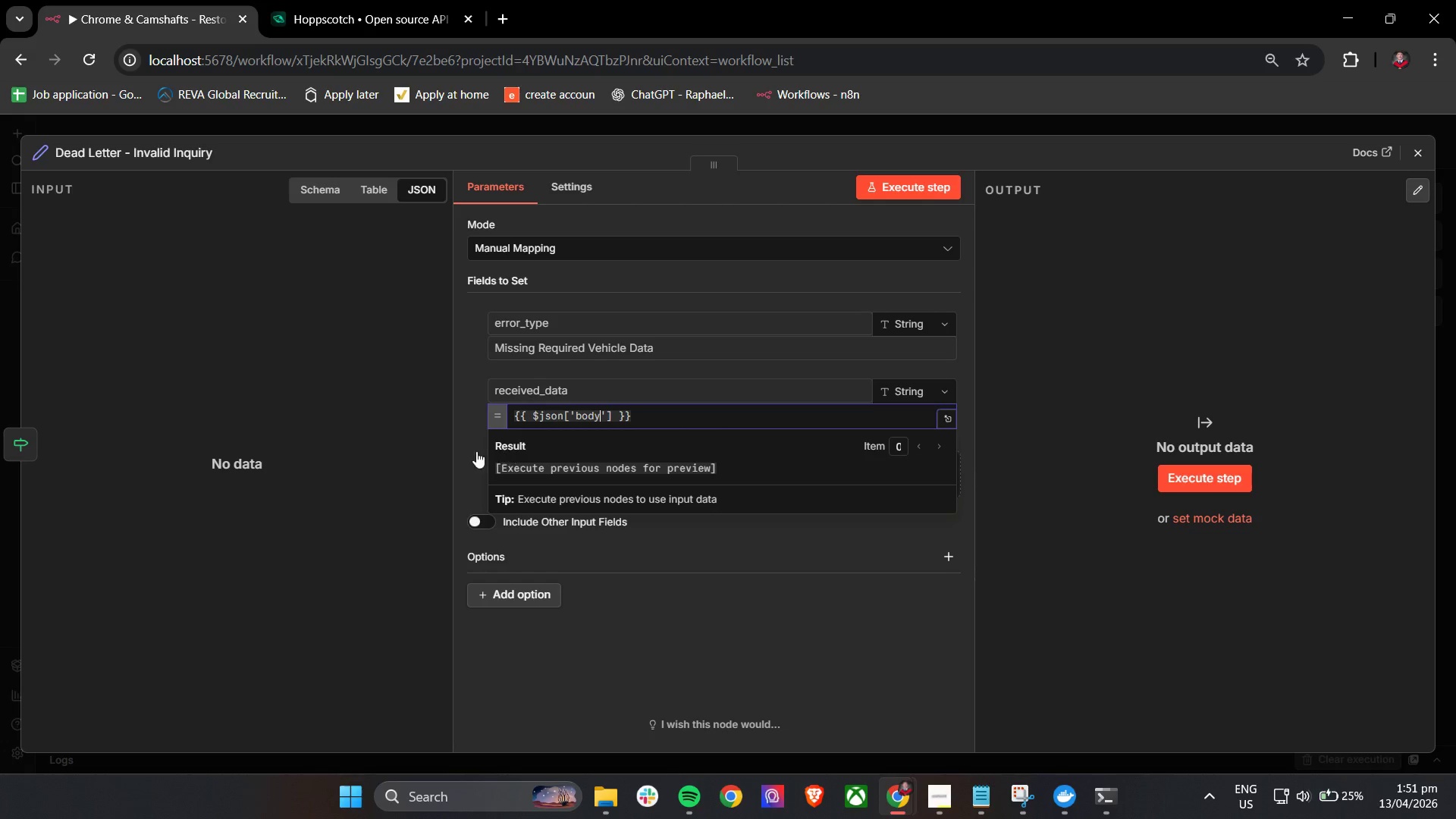 
left_click([468, 448])
 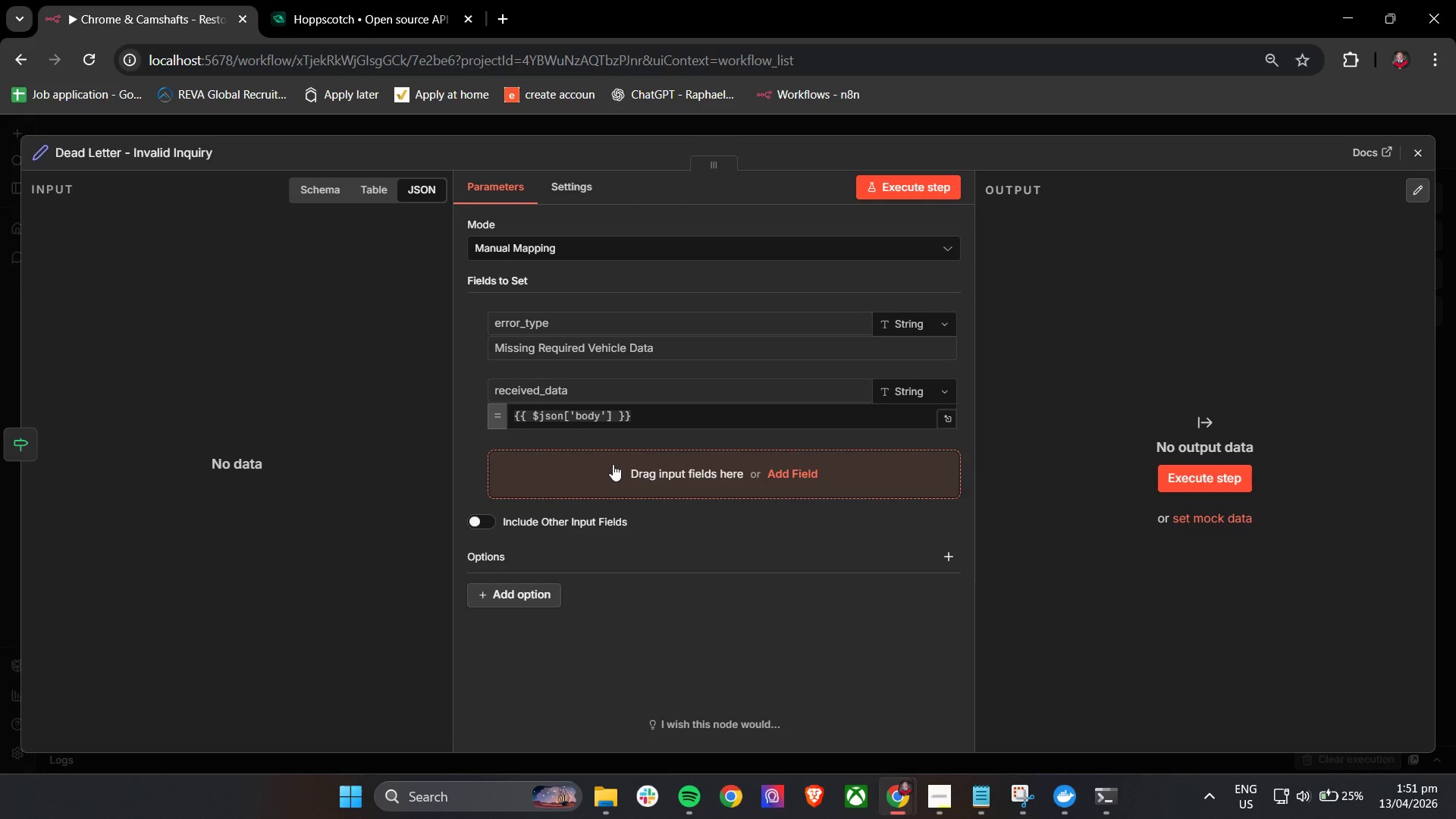 
left_click([606, 467])
 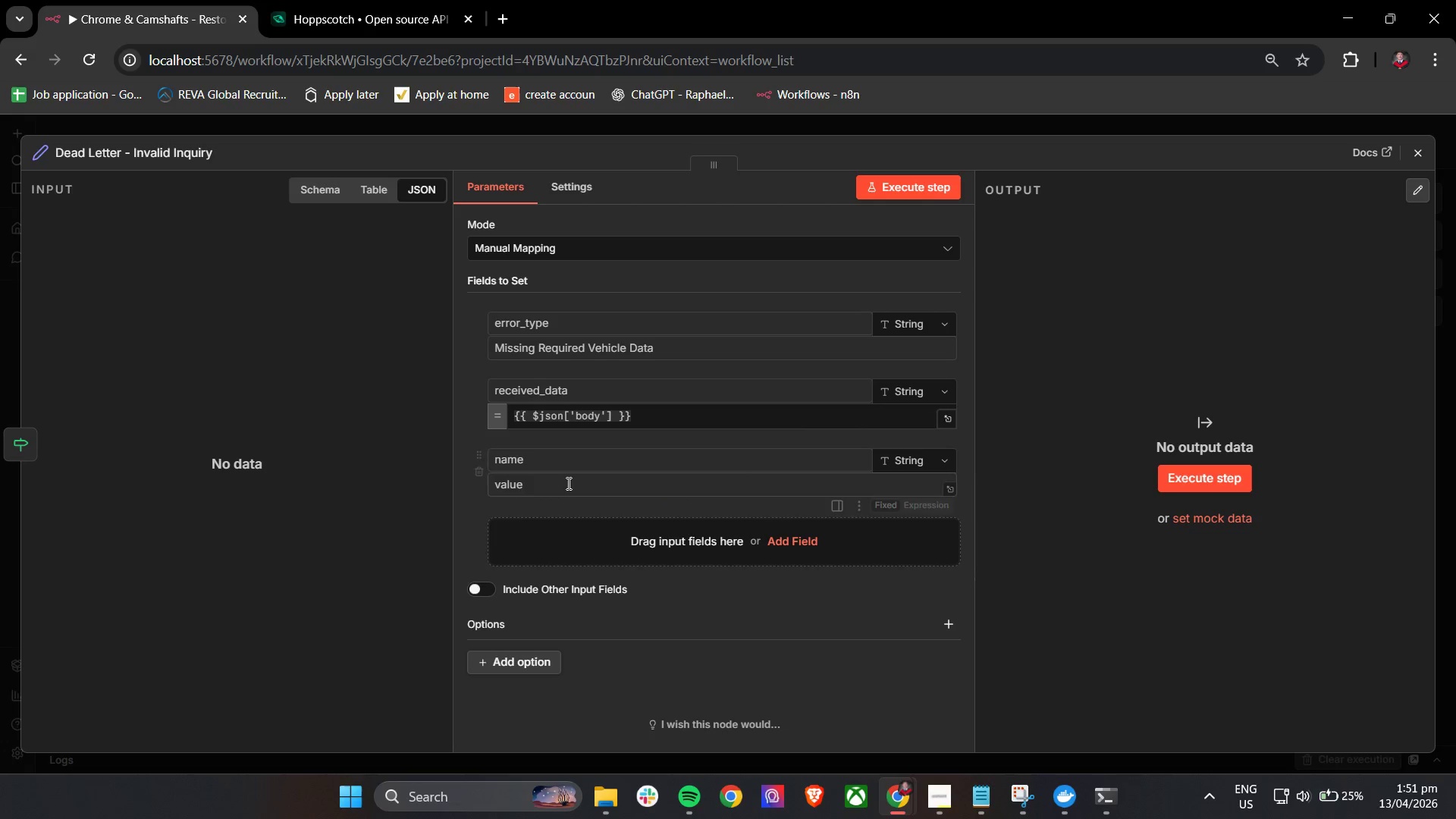 
left_click([563, 464])
 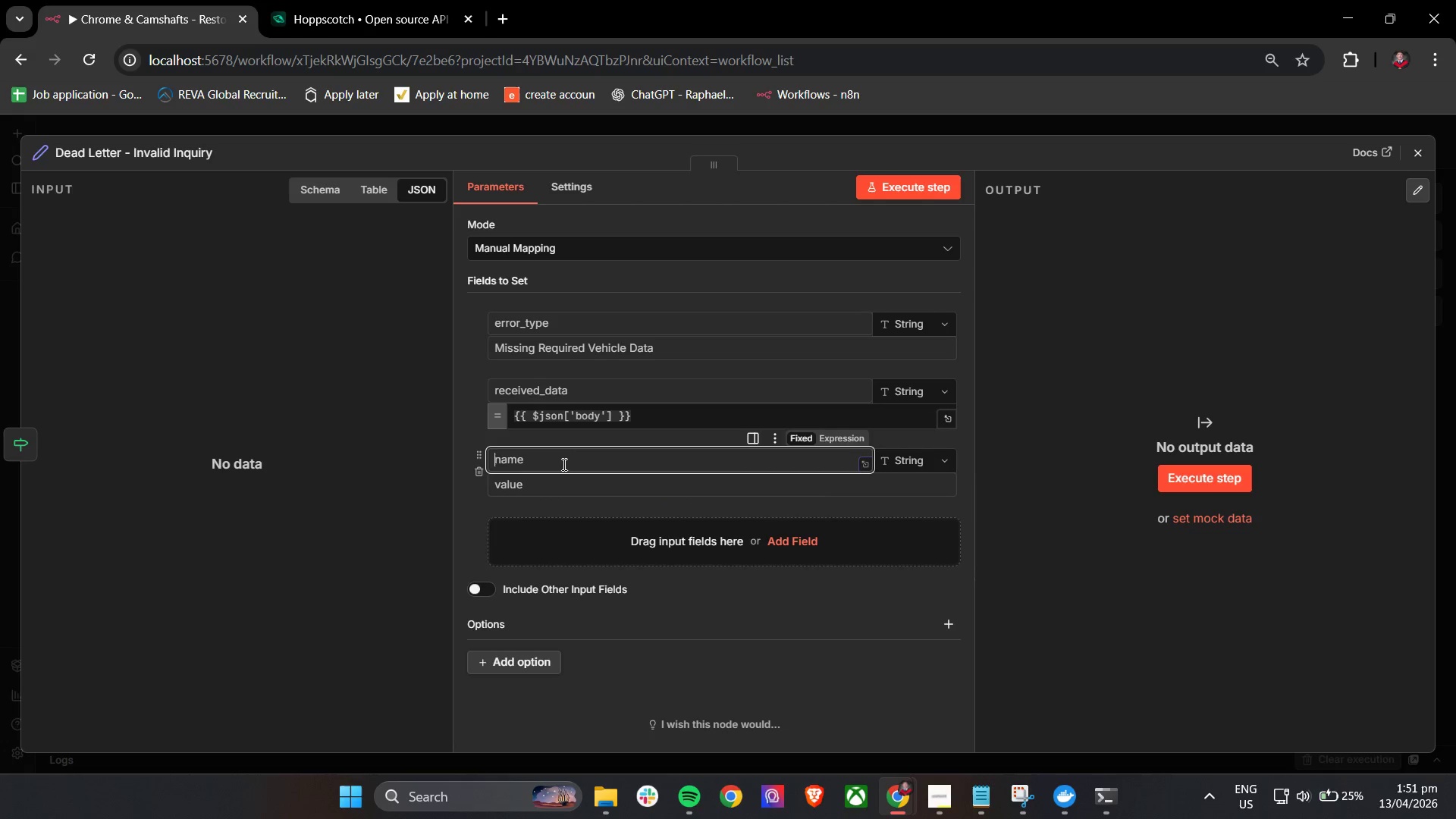 
type(timestamp)
 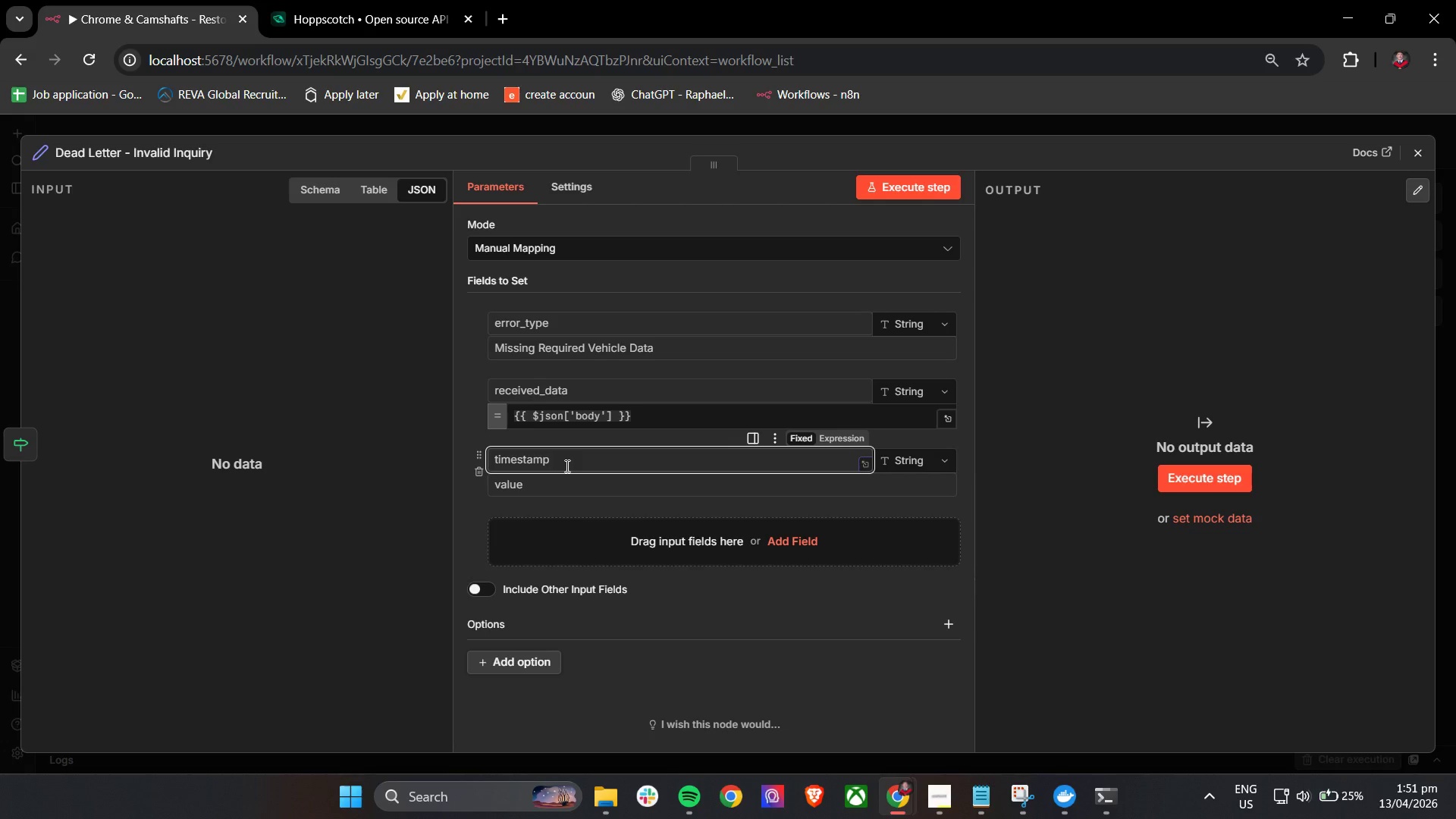 
wait(6.36)
 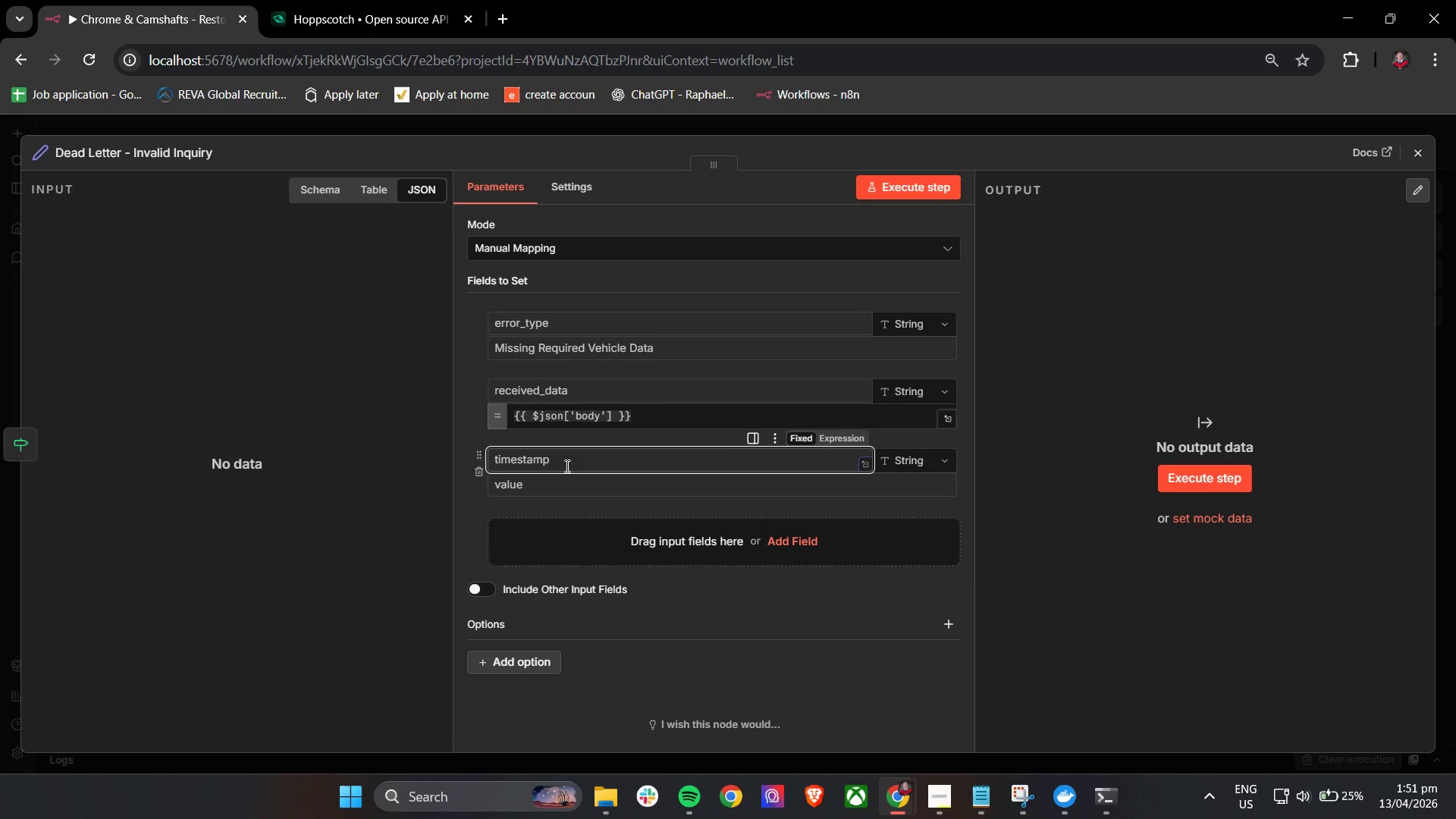 
left_click([620, 496])
 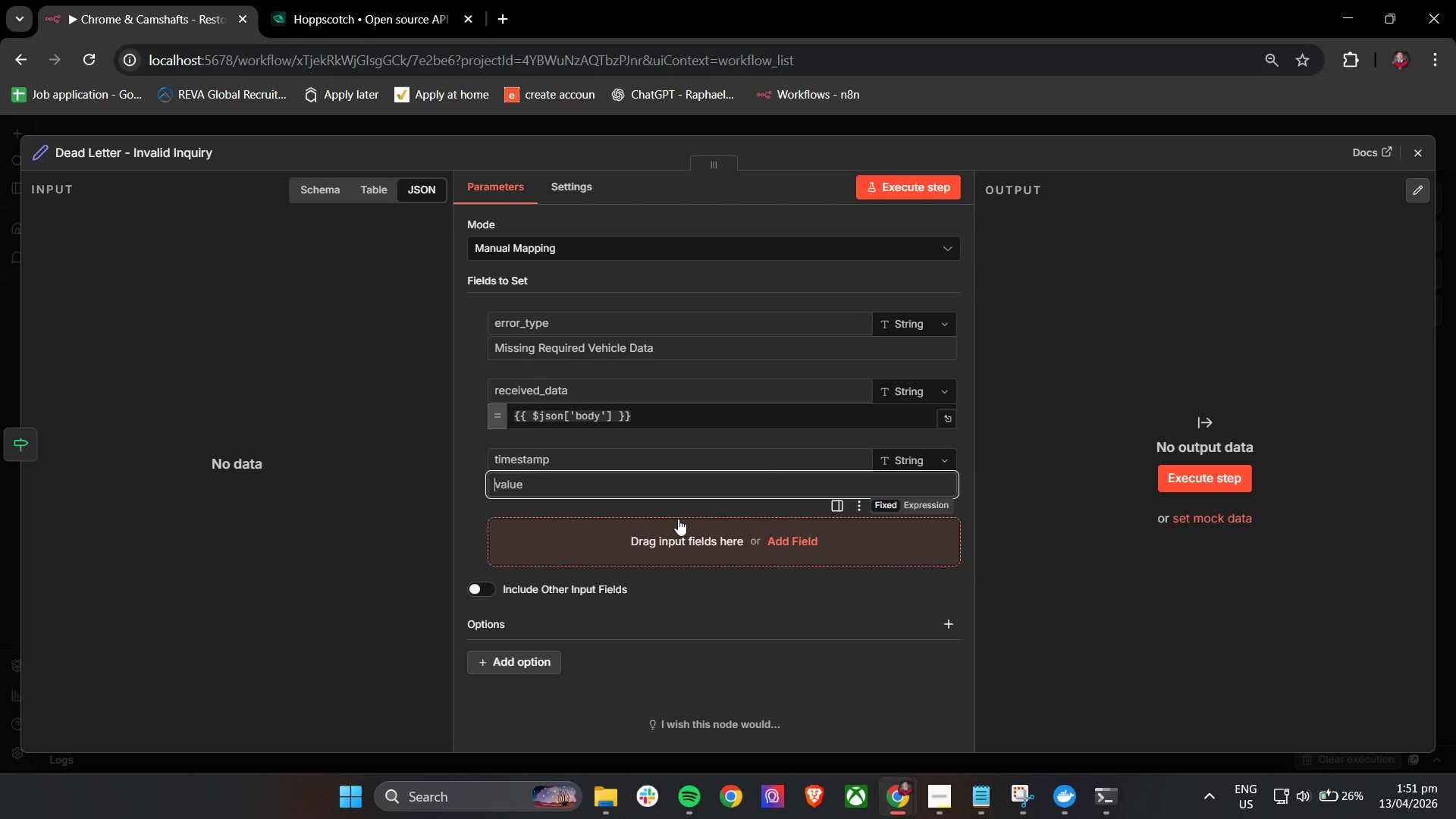 
wait(15.64)
 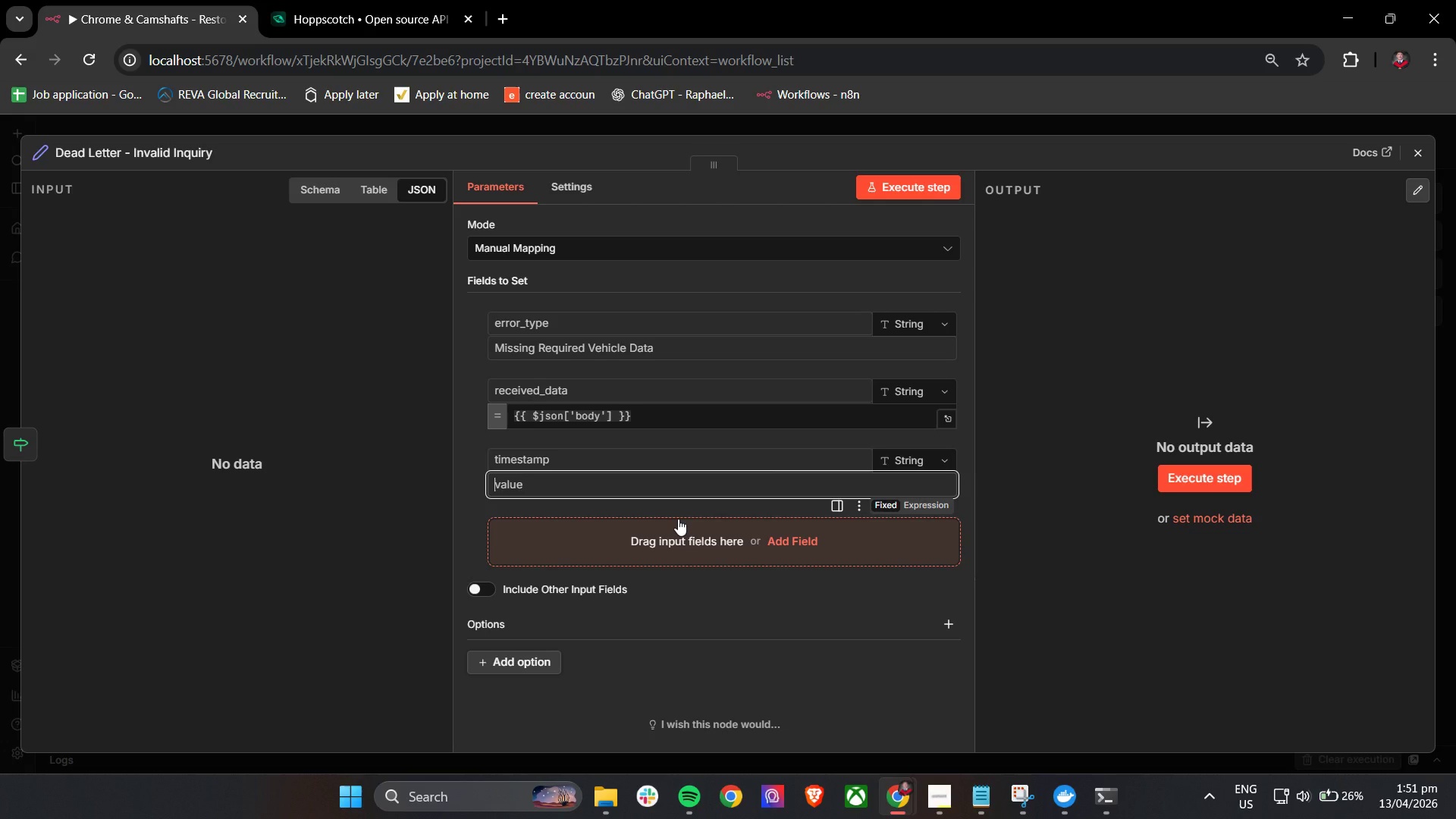 
left_click([947, 797])
 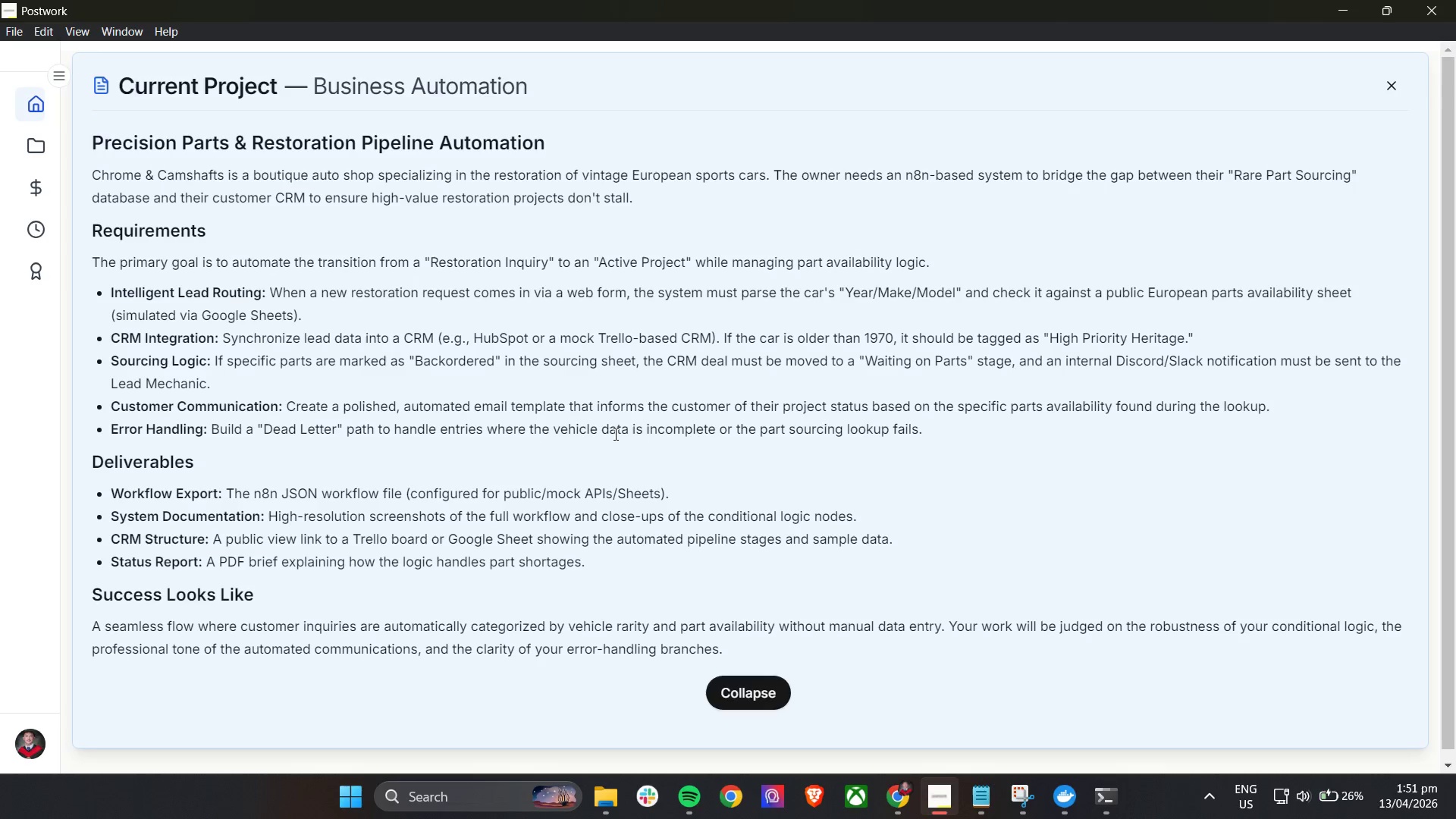 
wait(8.39)
 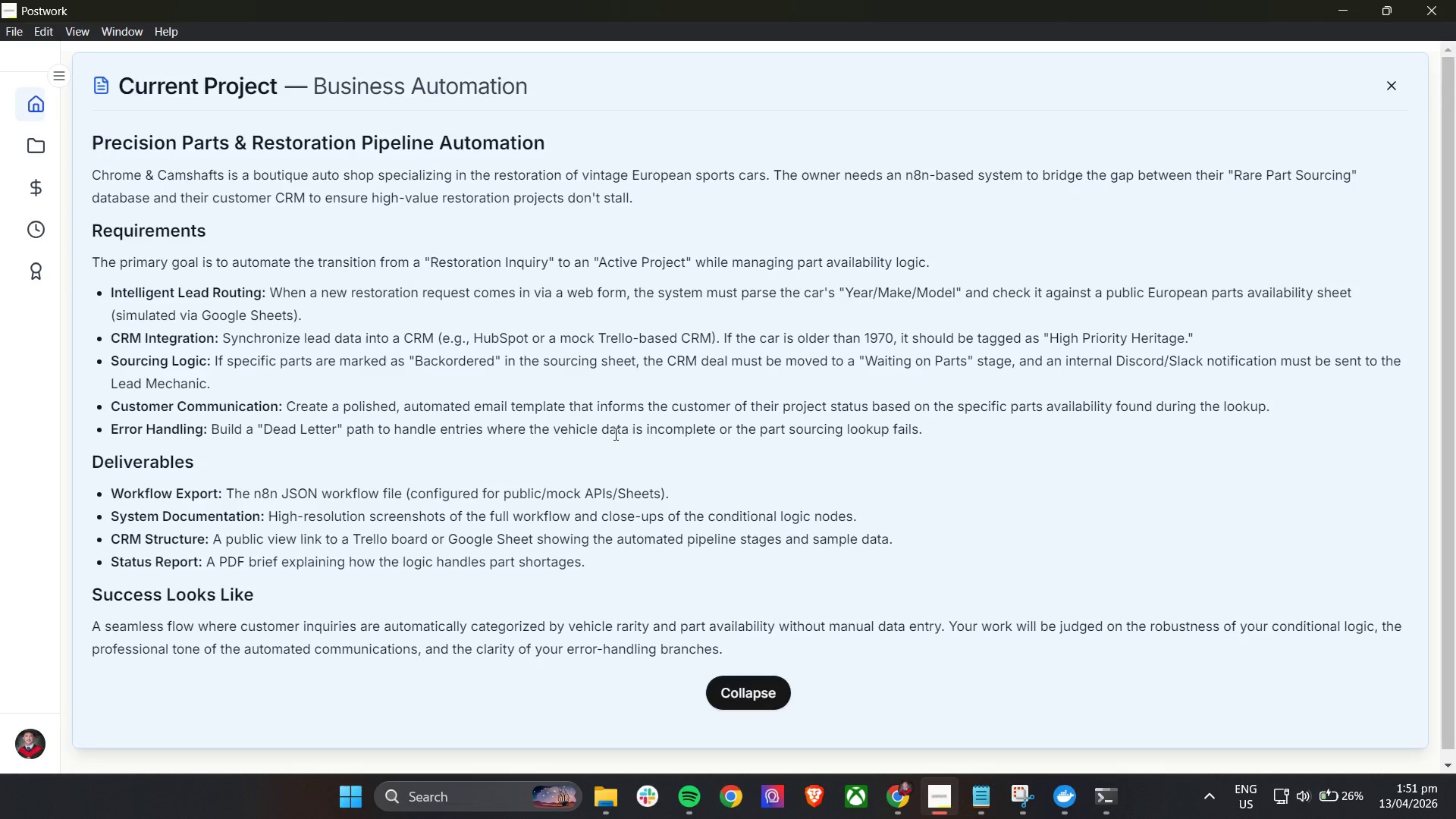 
left_click([519, 487])
 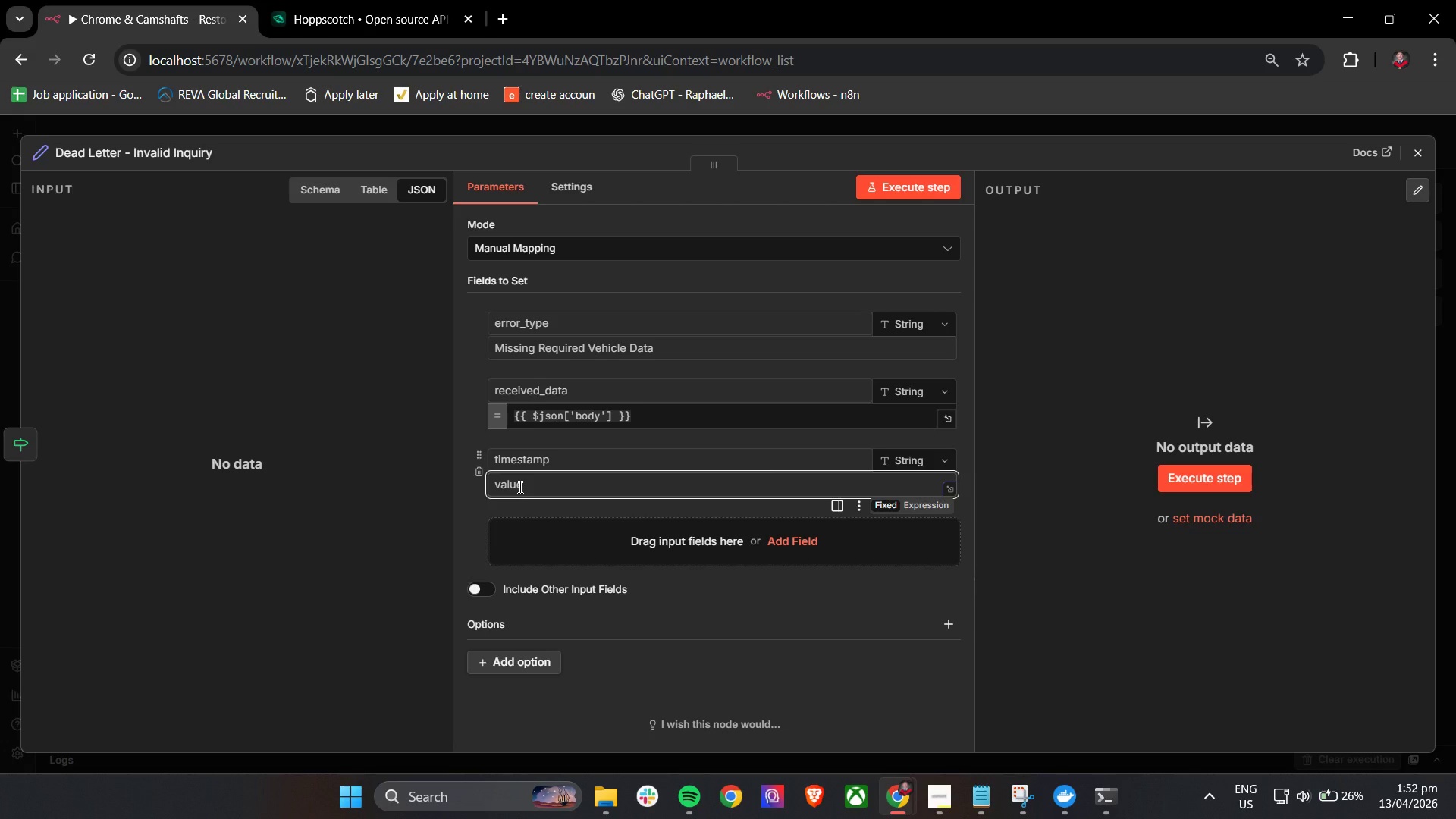 
wait(22.17)
 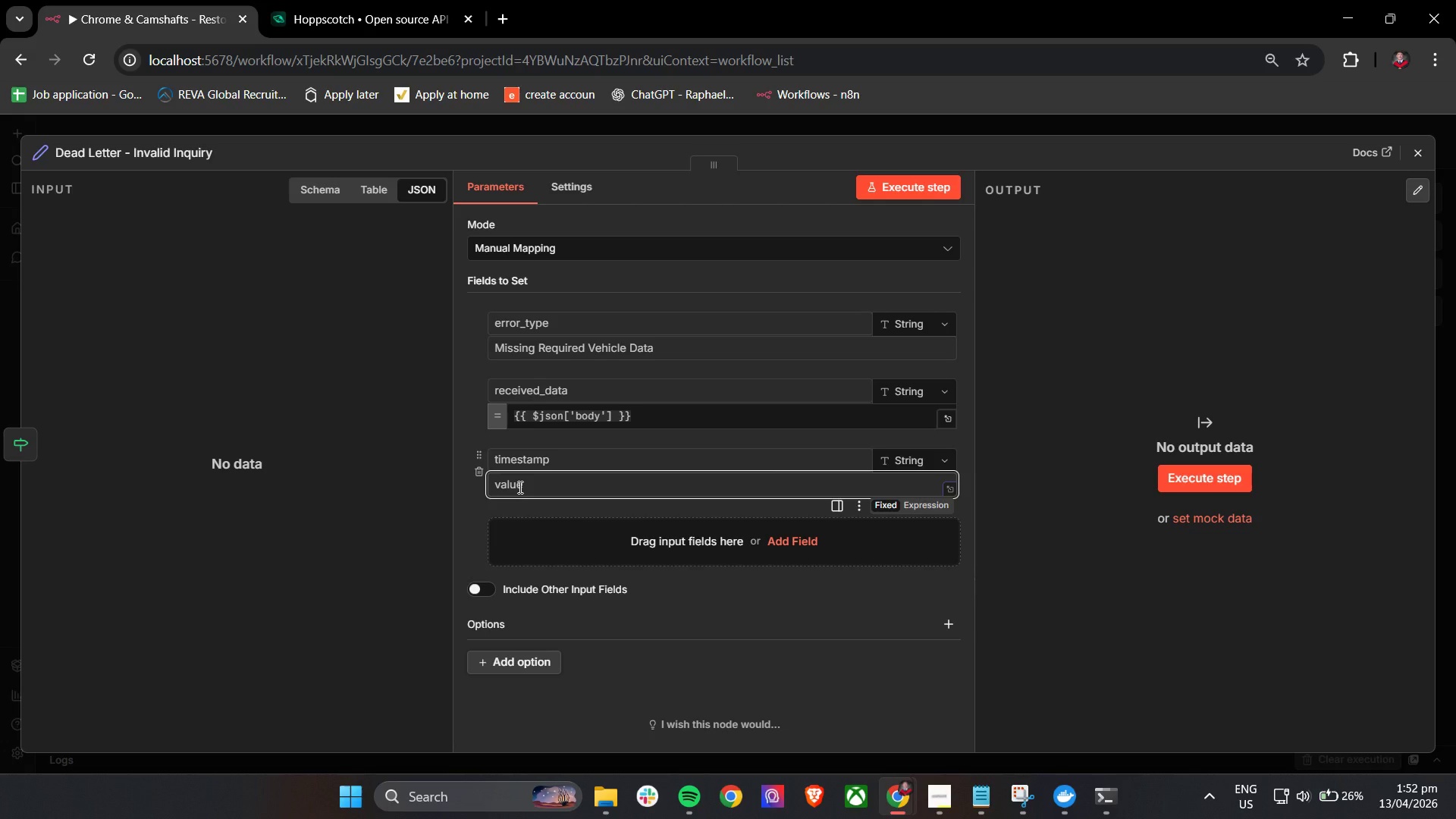 
left_click([463, 345])
 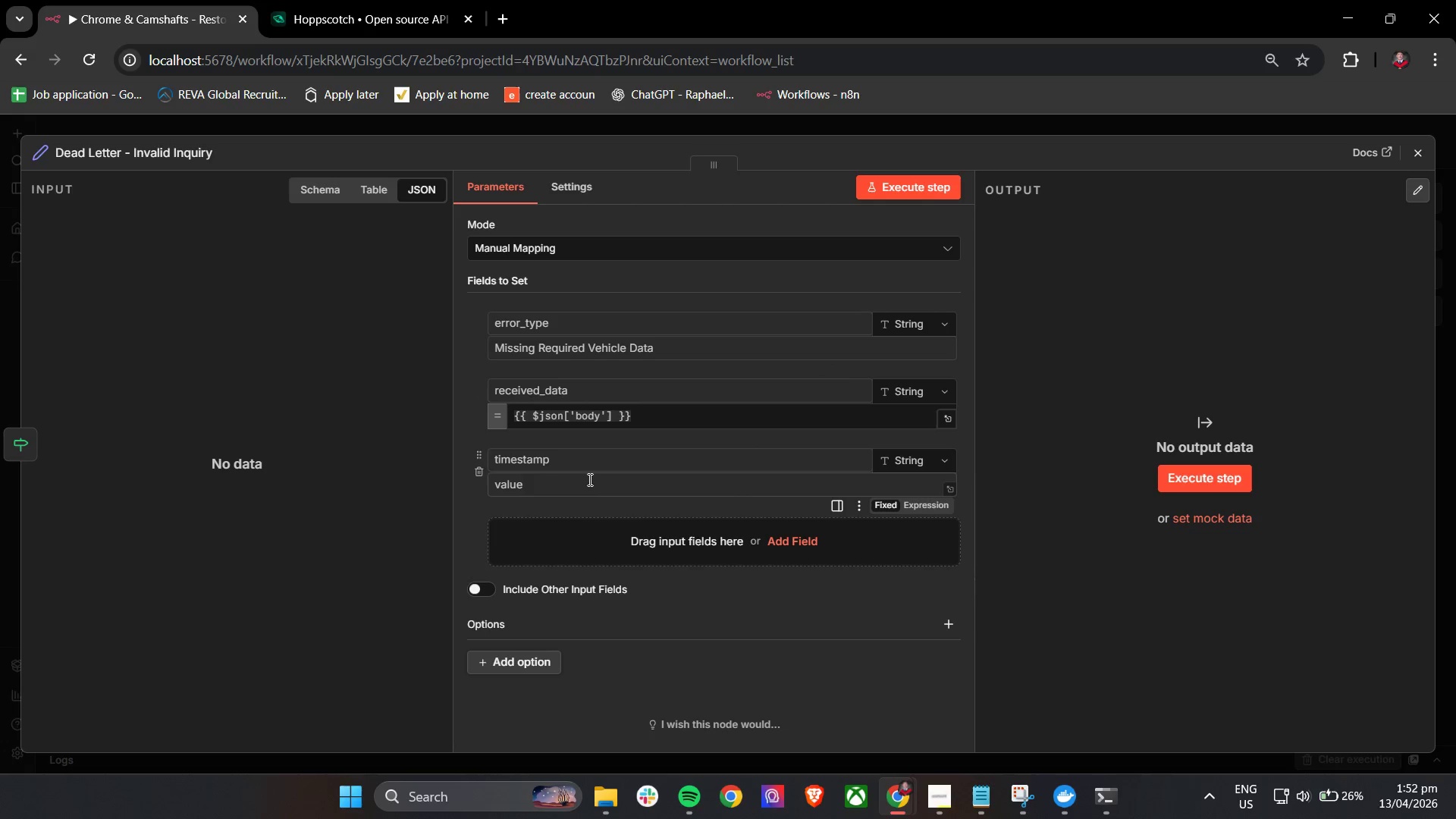 
left_click([585, 483])
 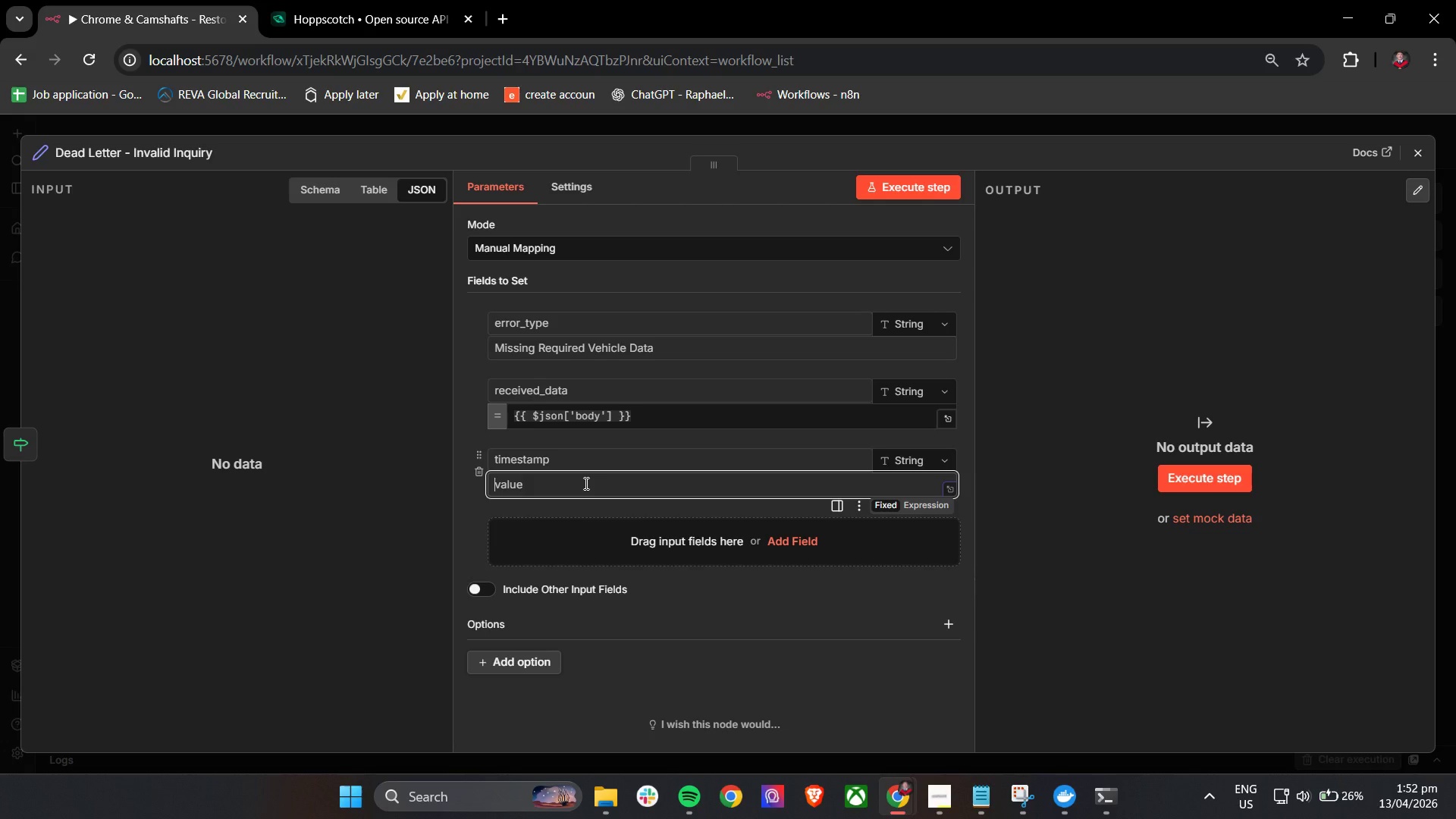 
type({{ new Date)
 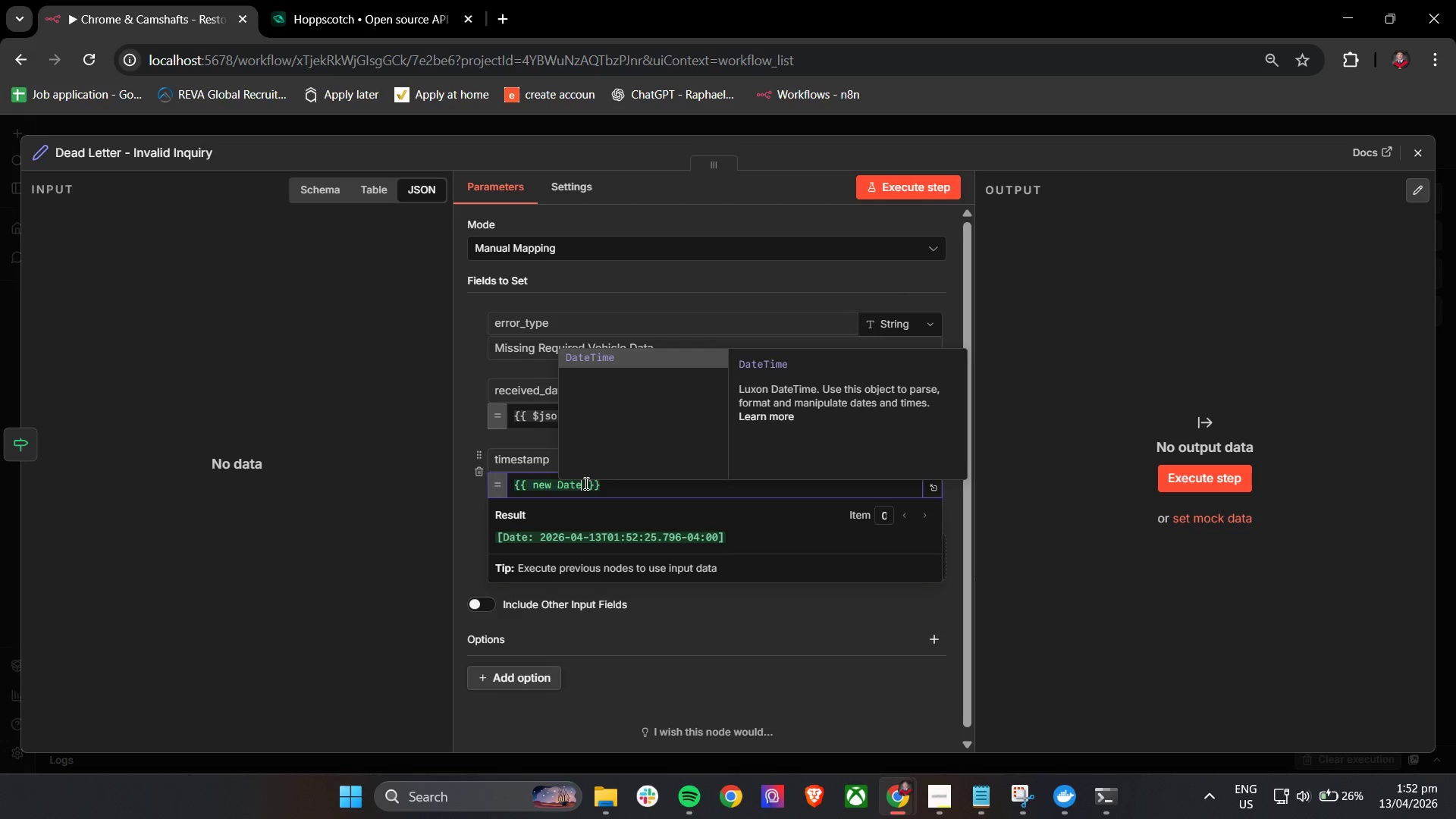 
type(().toLocaleString('eb)
key(Backspace)
type(n-us)
key(Backspace)
key(Backspace)
type(US)
 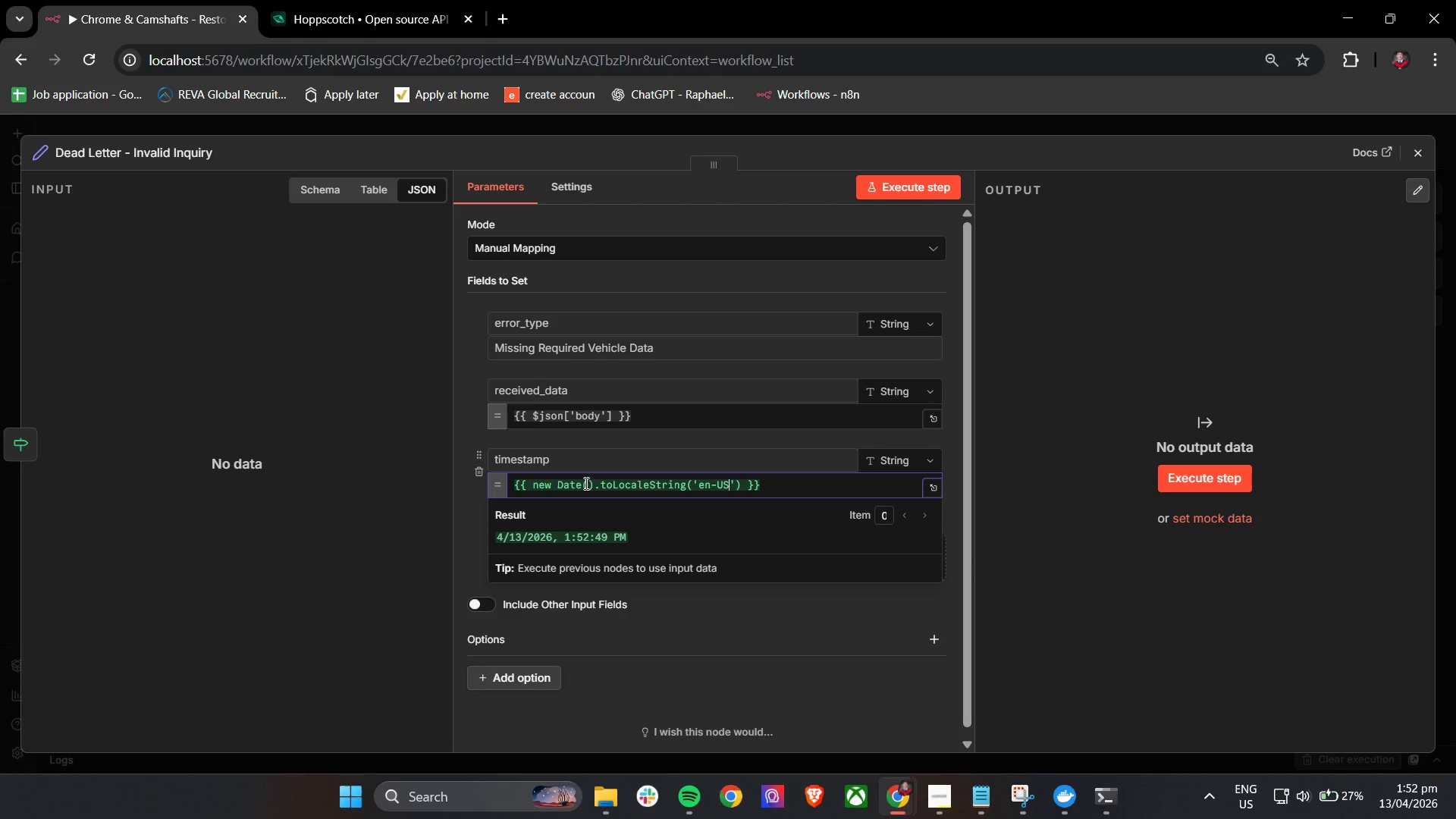 
key(ArrowRight)
 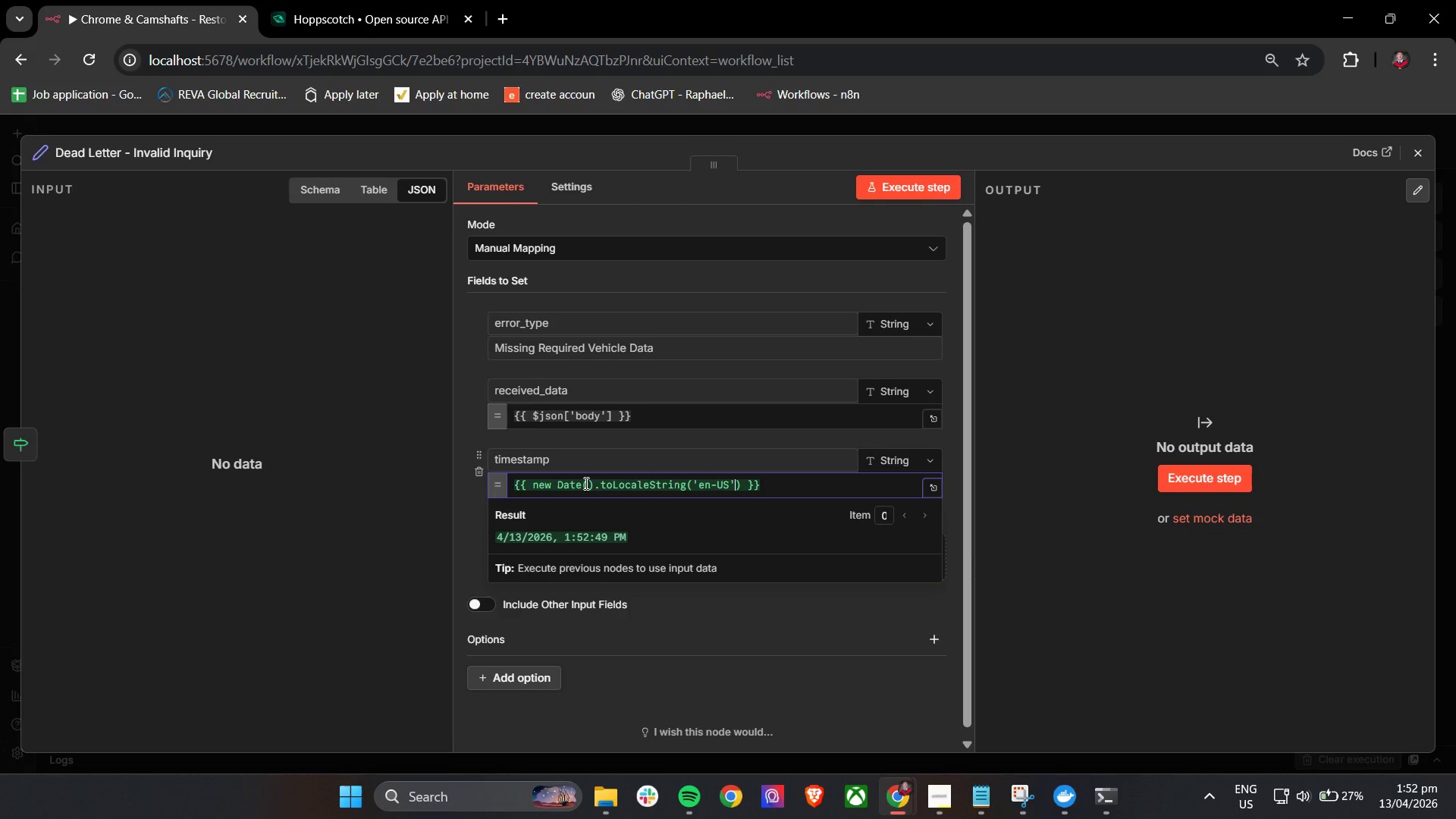 
key(Comma)
 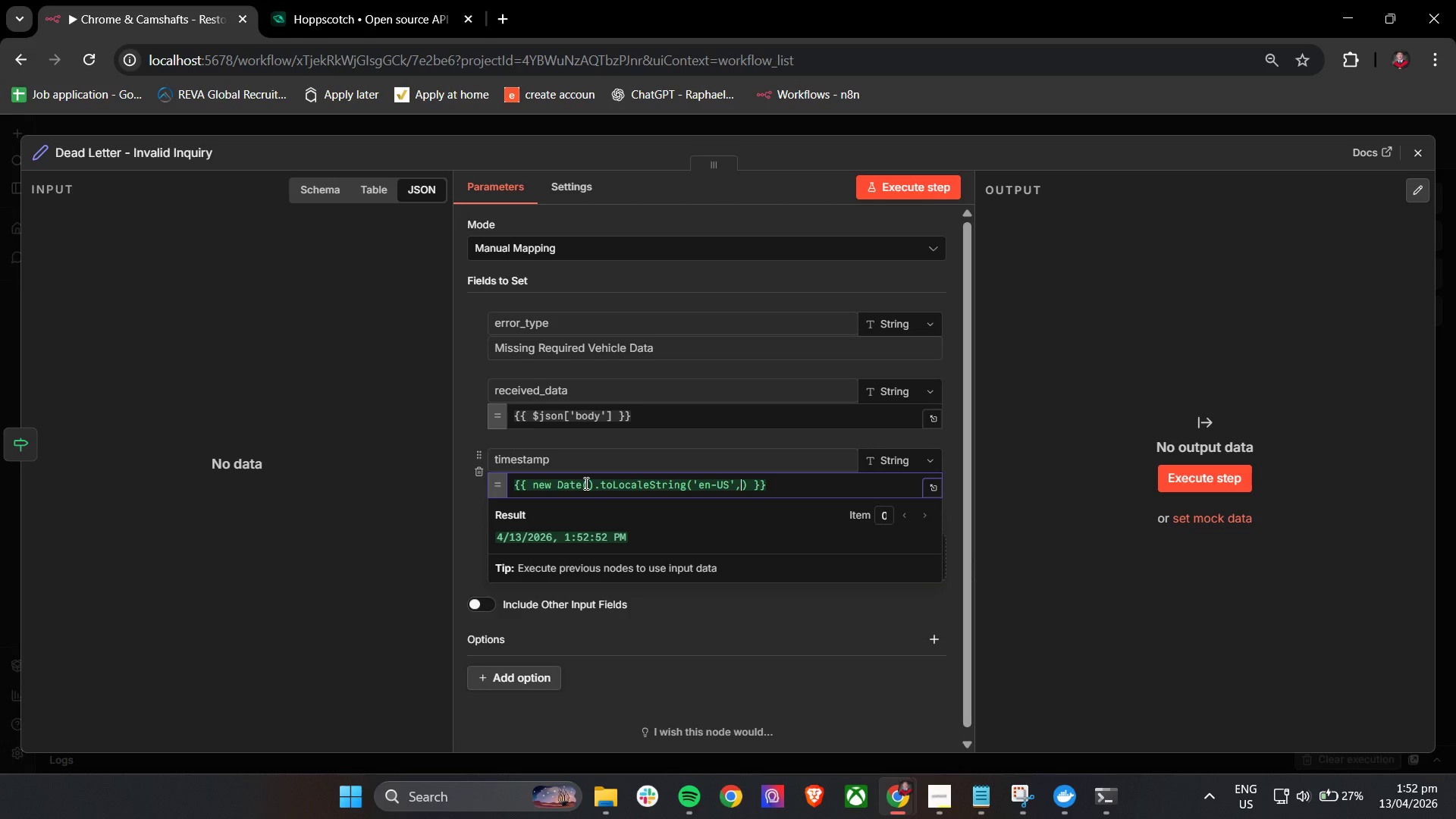 
wait(11.36)
 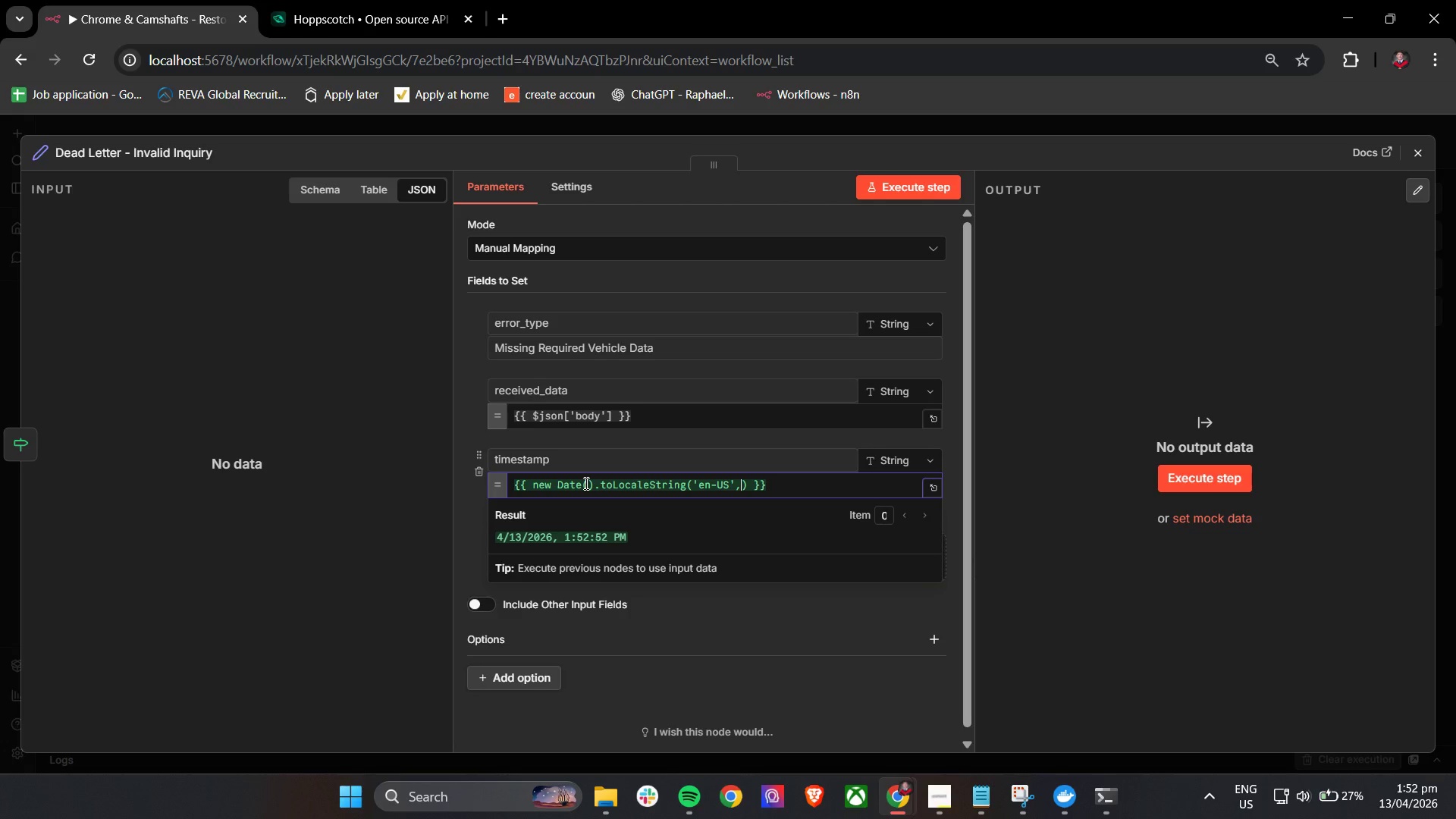 
type( {timezone)
key(Backspace)
key(Backspace)
key(Backspace)
key(Backspace)
type(Zone: 'Asia/Manila)
 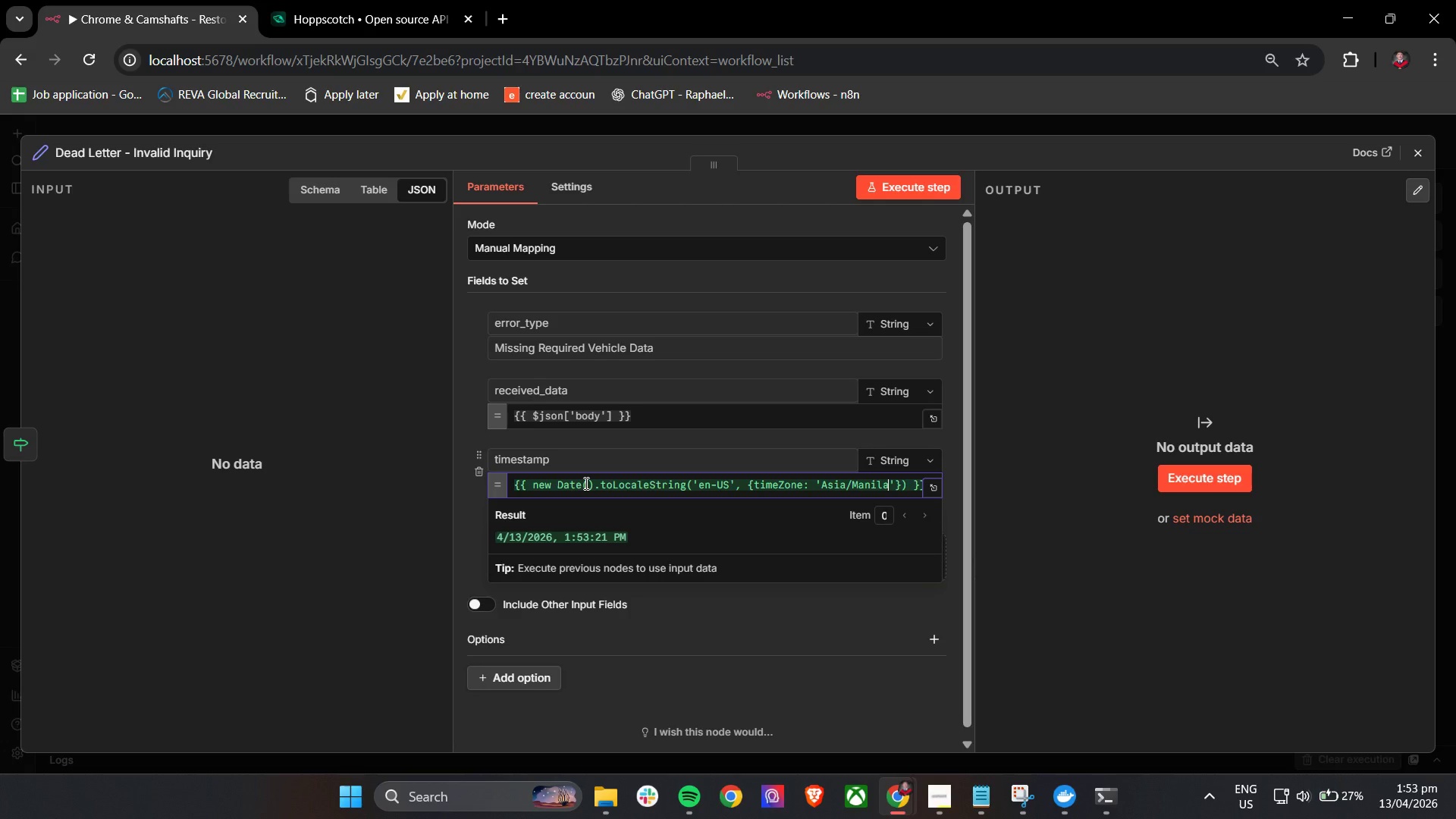 
hold_key(key=ArrowRight, duration=0.31)
 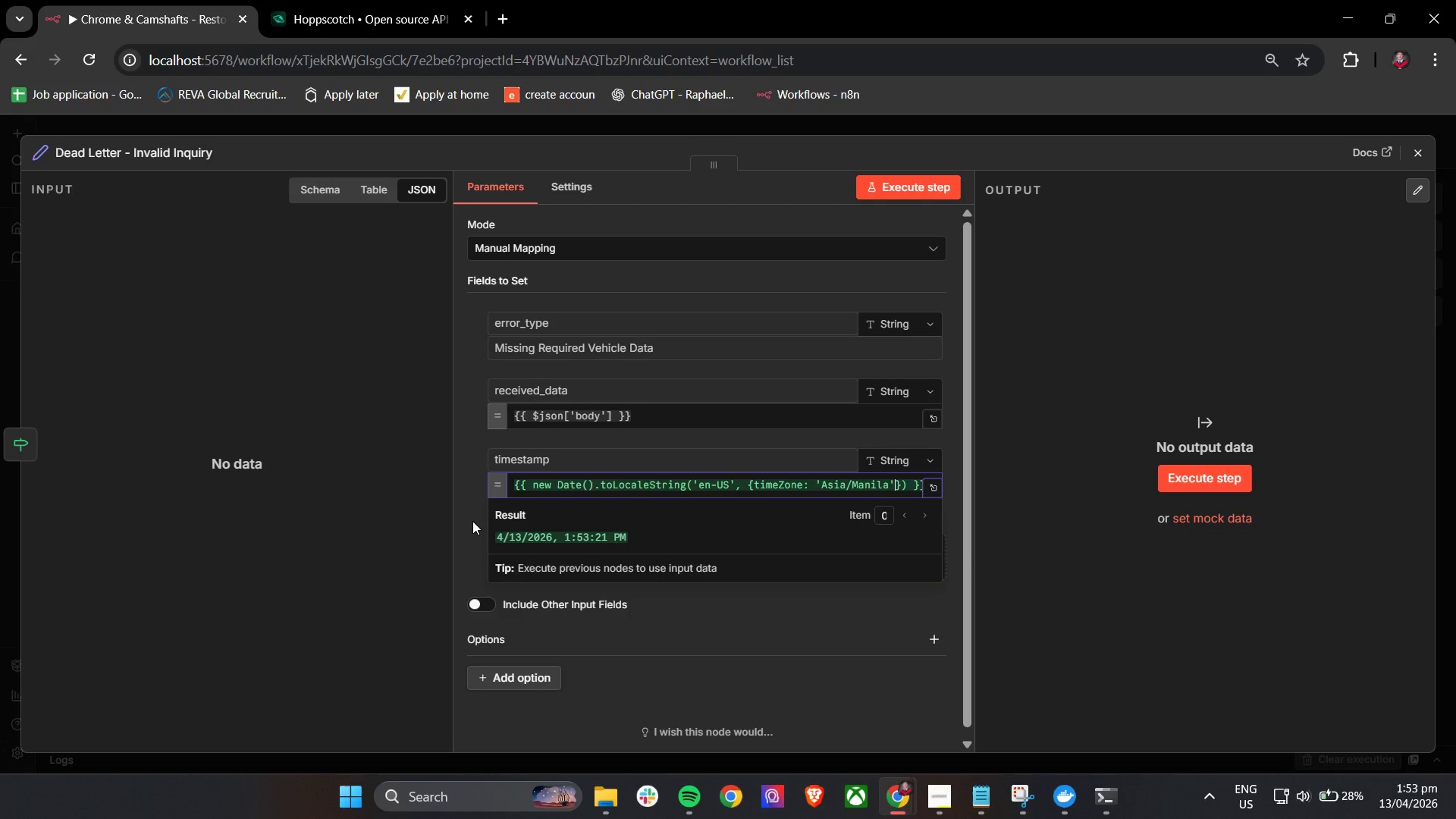 
wait(5.52)
 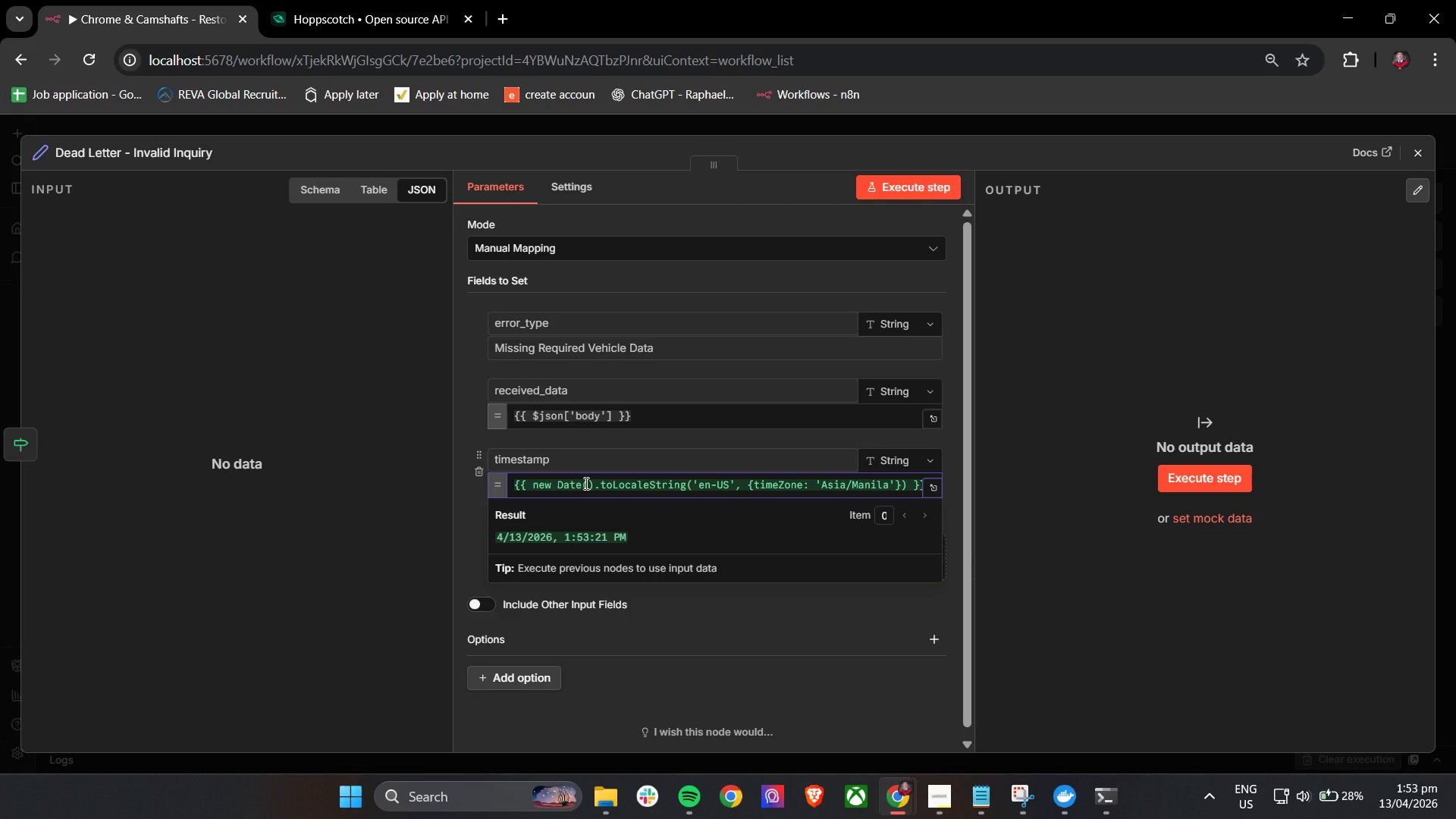 
left_click([472, 521])
 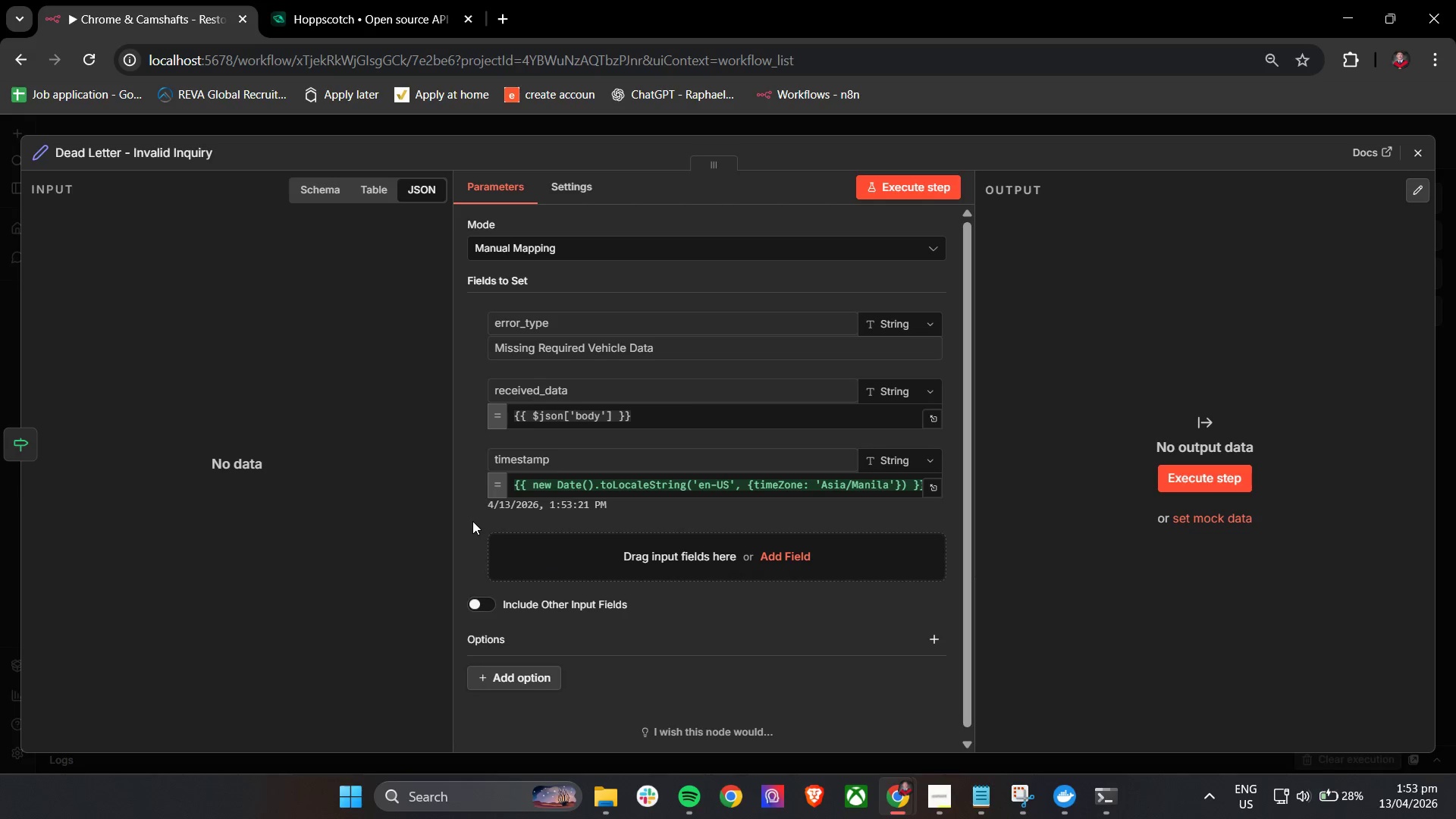 
wait(5.44)
 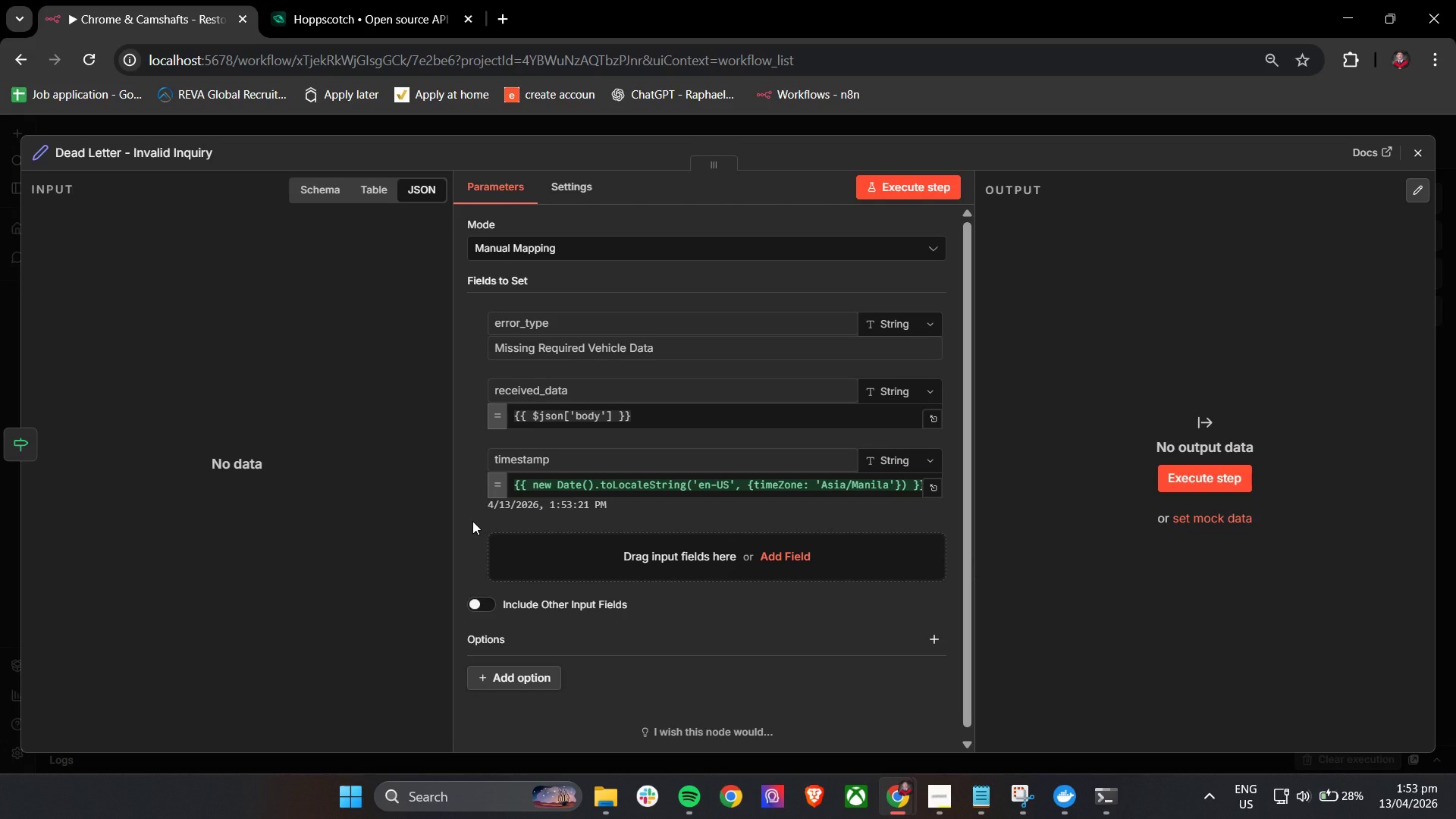 
left_click([1423, 158])
 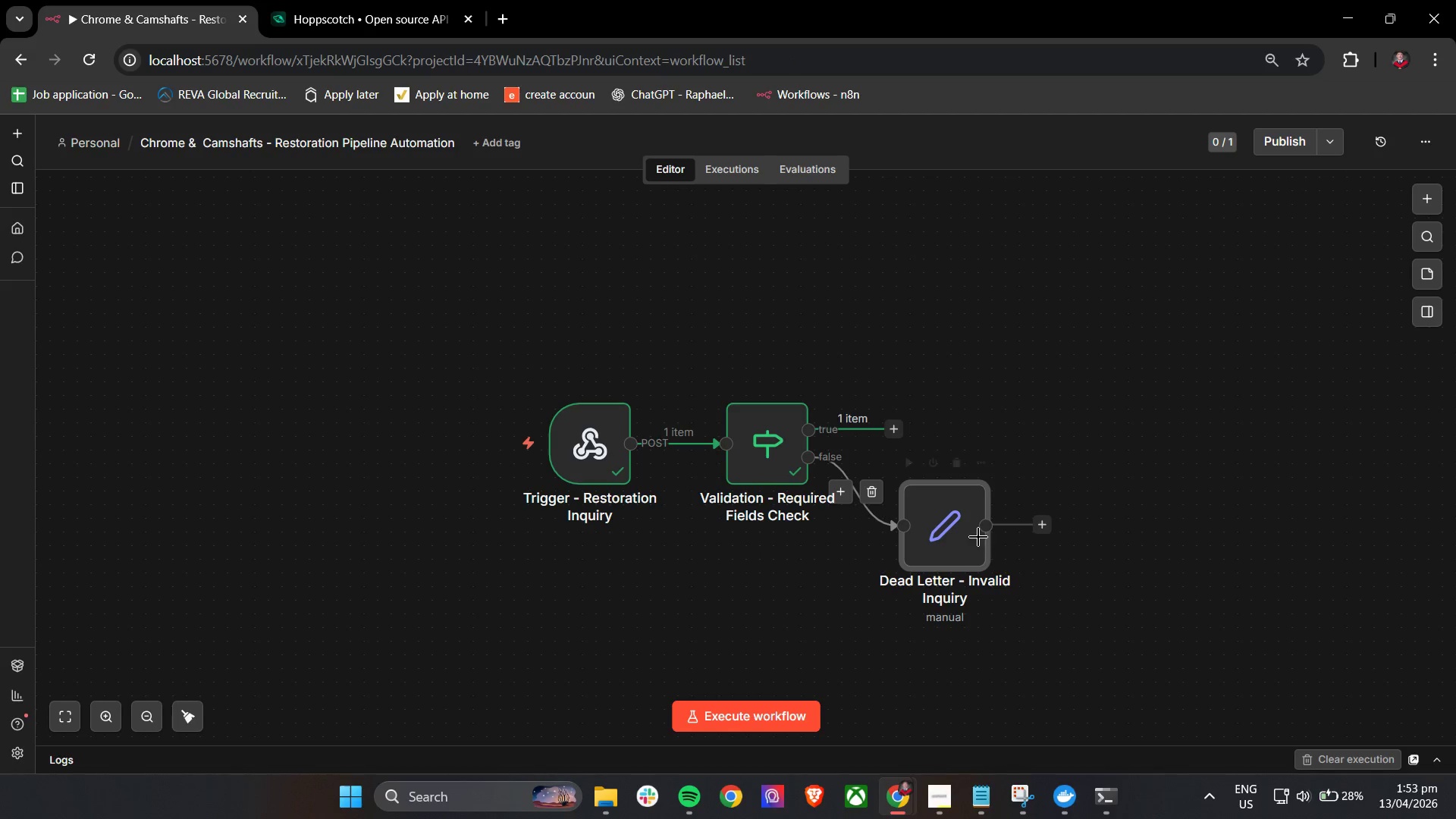 
left_click_drag(start_coordinate=[968, 536], to_coordinate=[993, 559])
 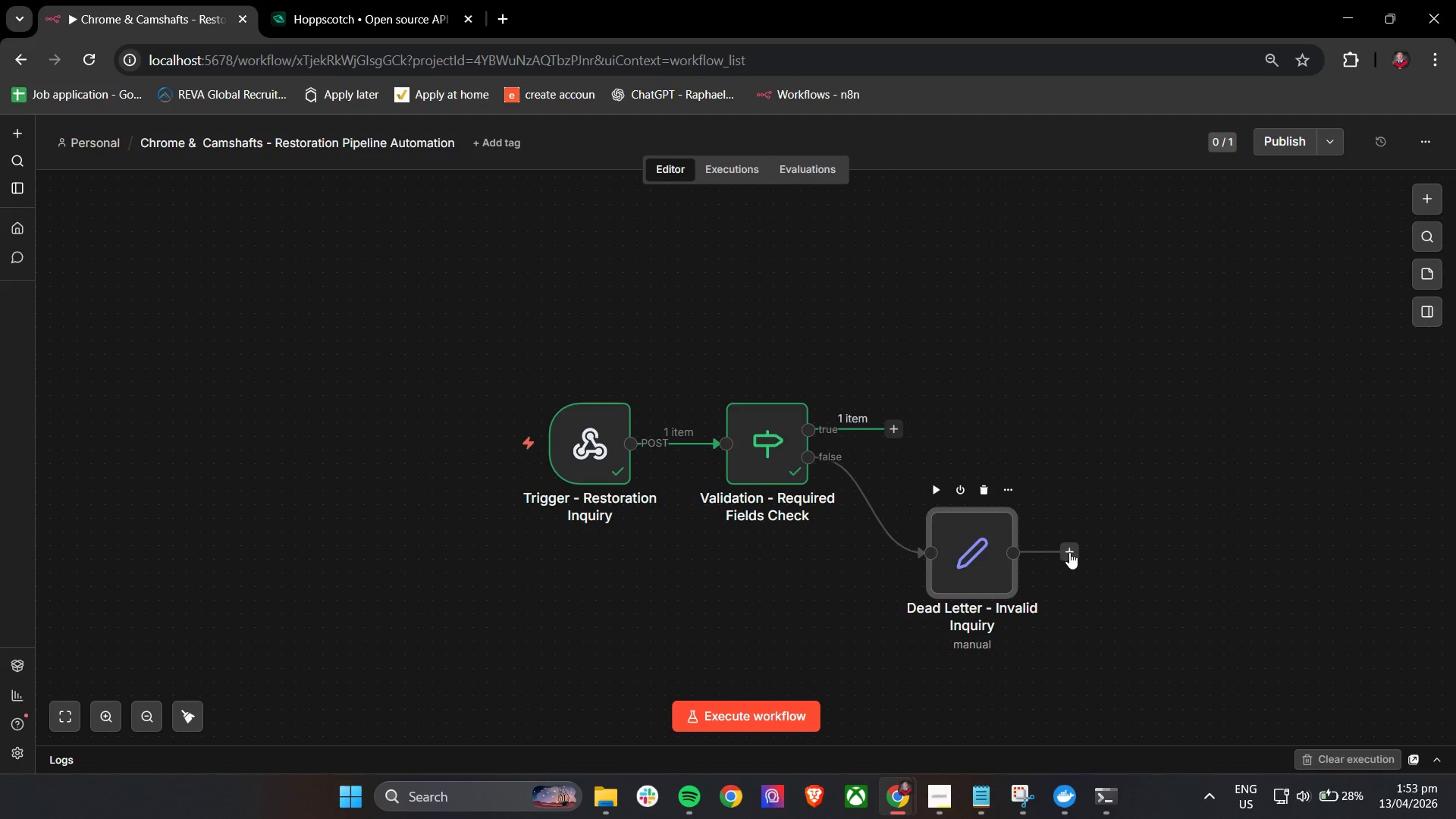 
left_click([1069, 552])
 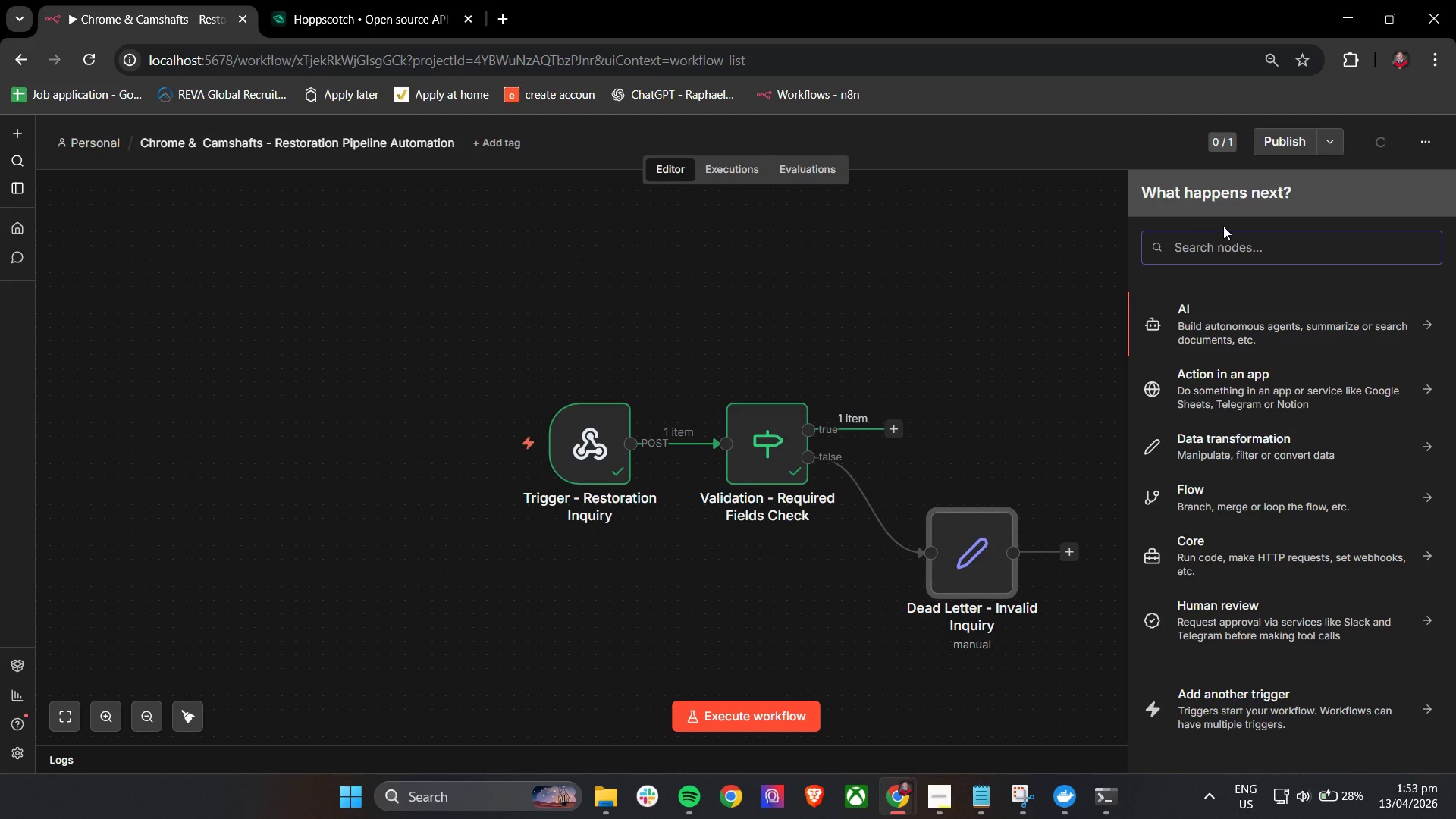 
type(Noop)
 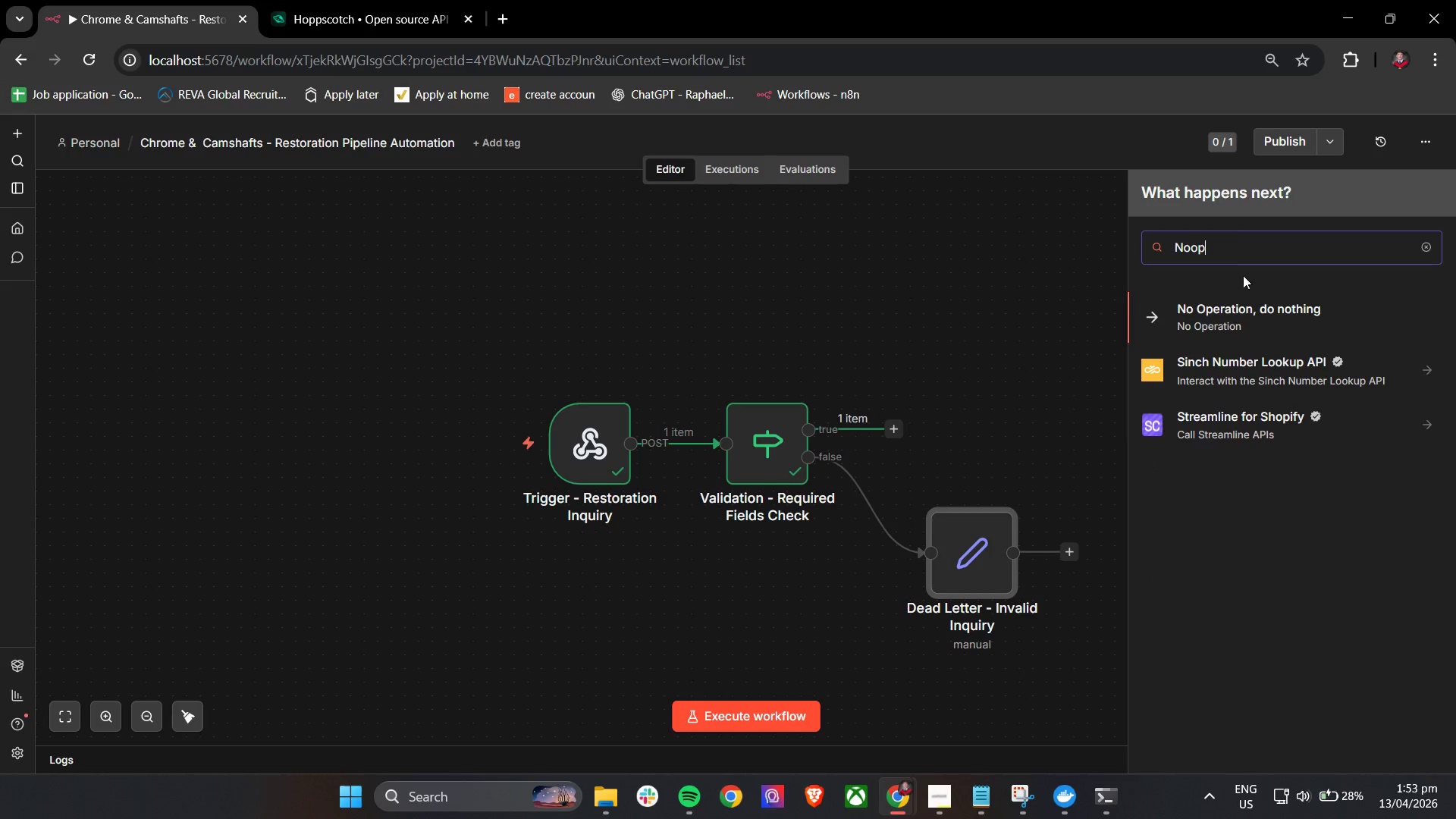 
left_click([1228, 321])
 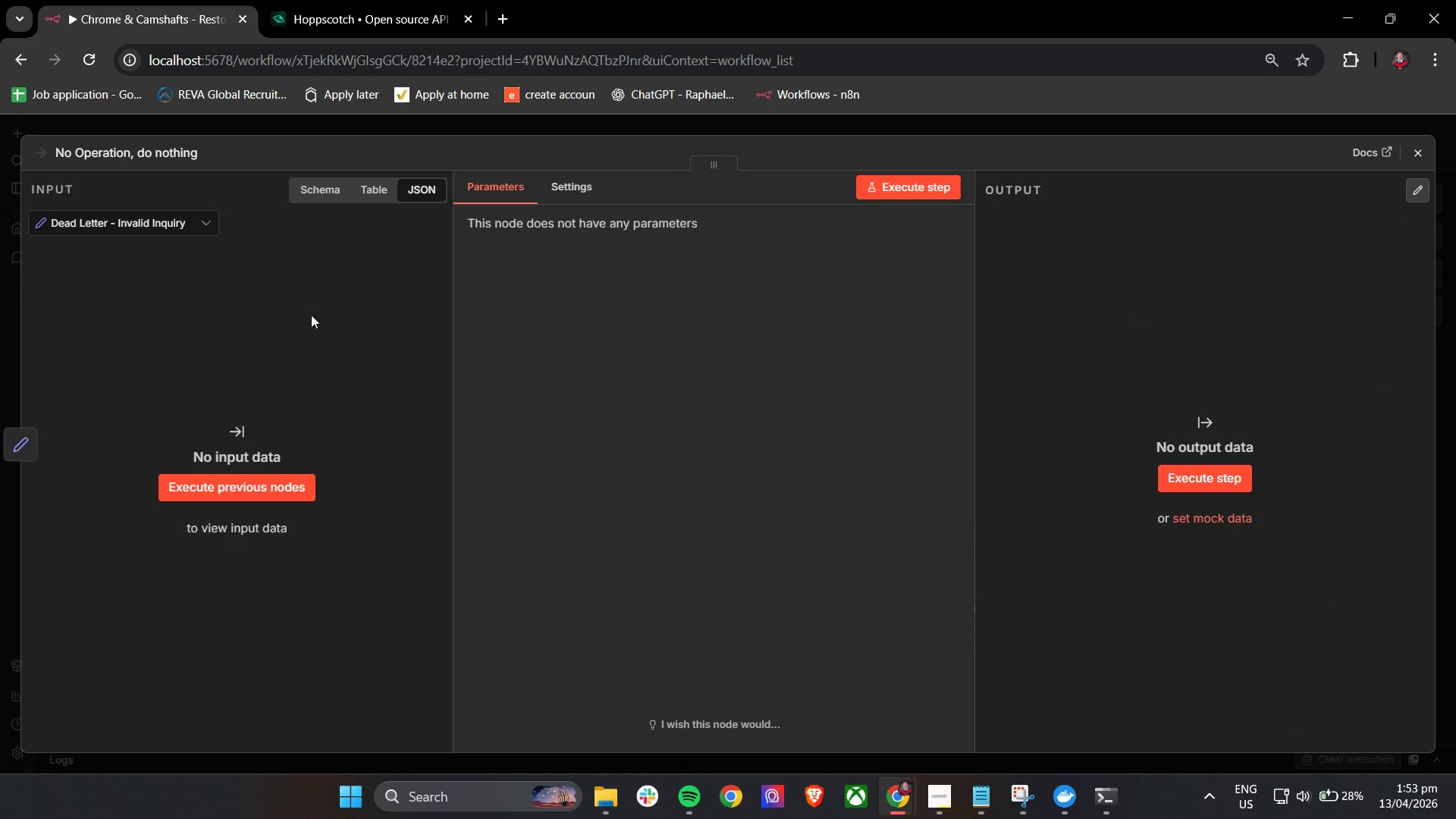 
left_click([168, 155])
 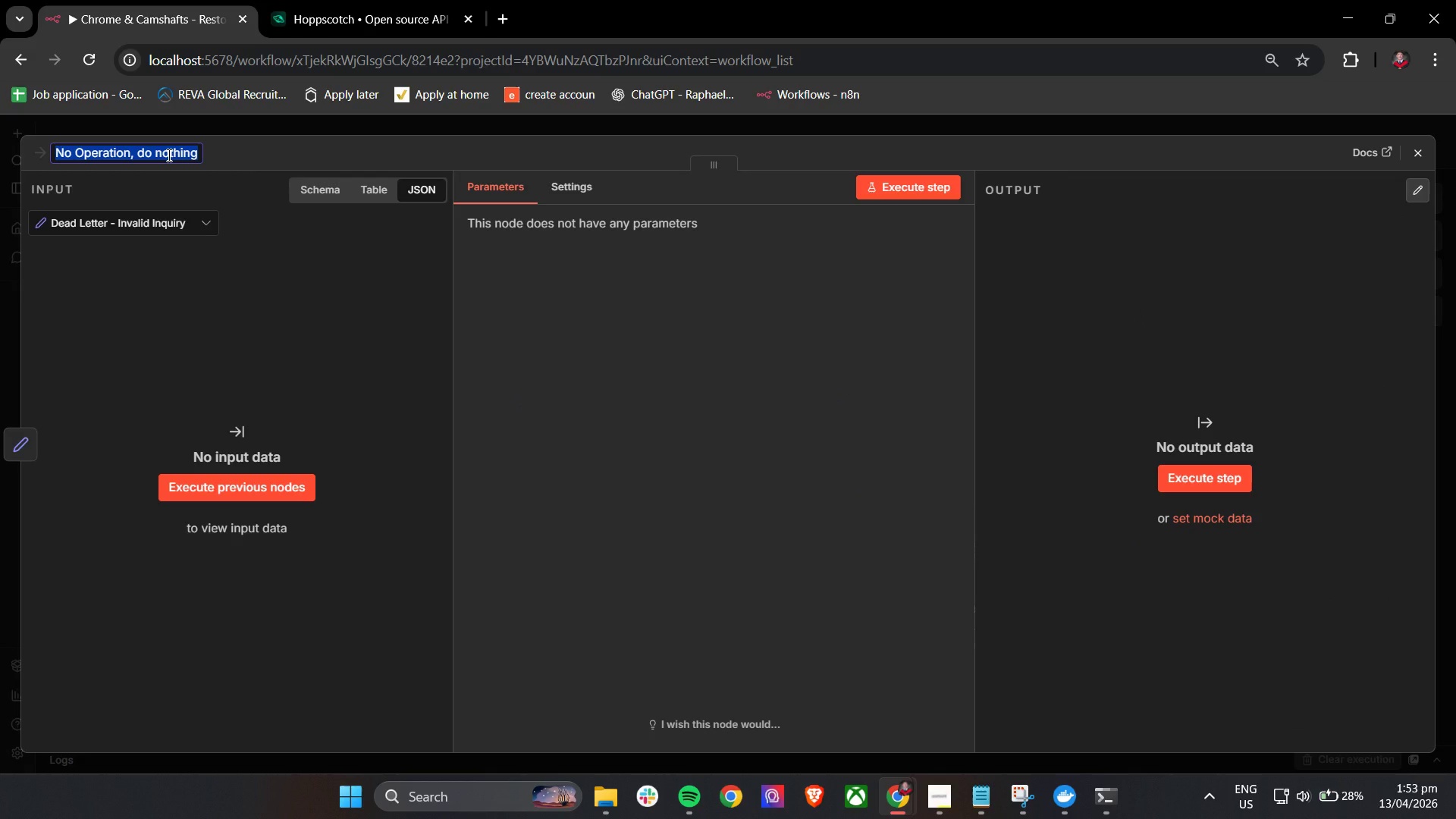 
wait(7.78)
 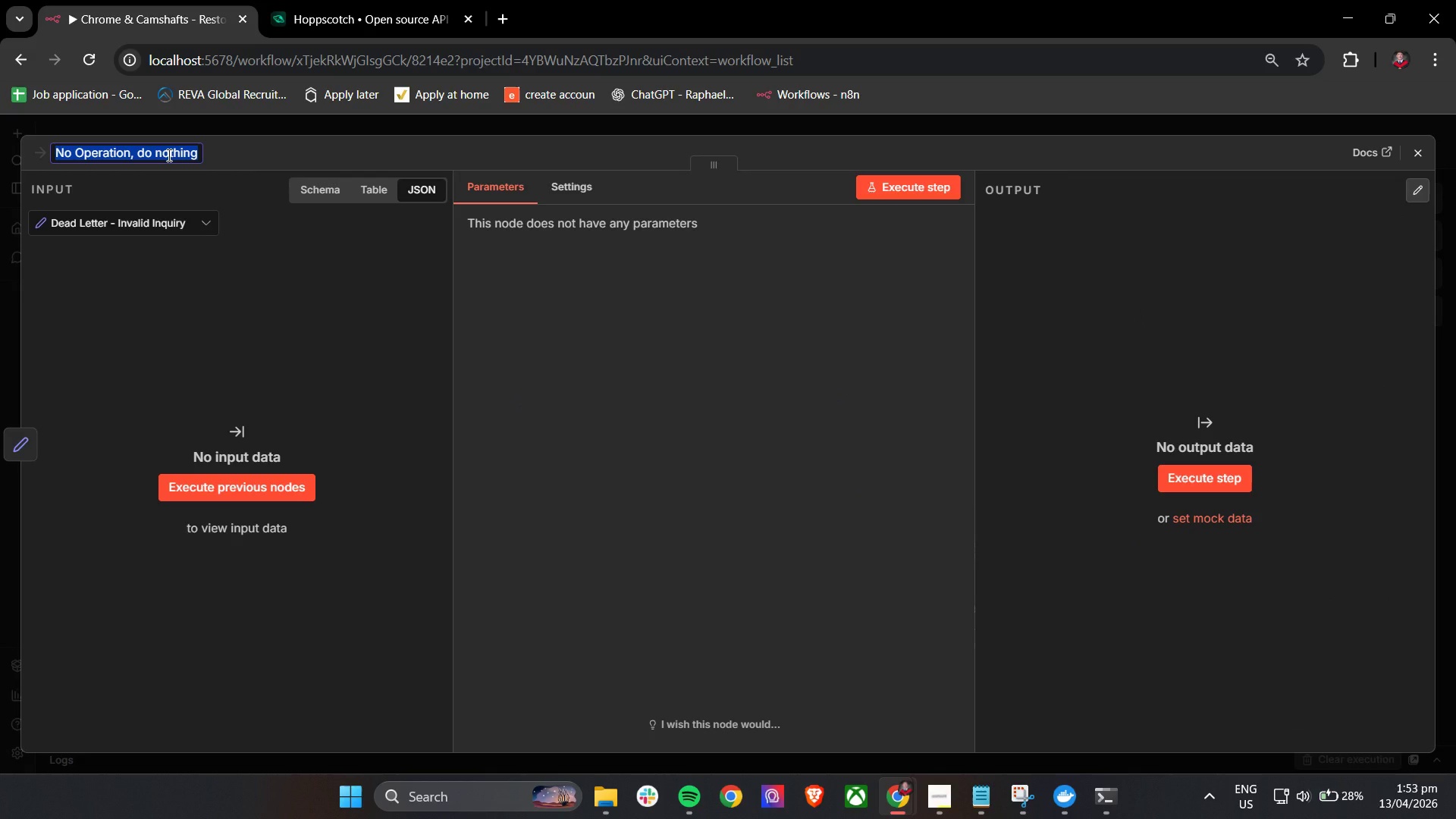 
type(End - Dead Letter Logged)
 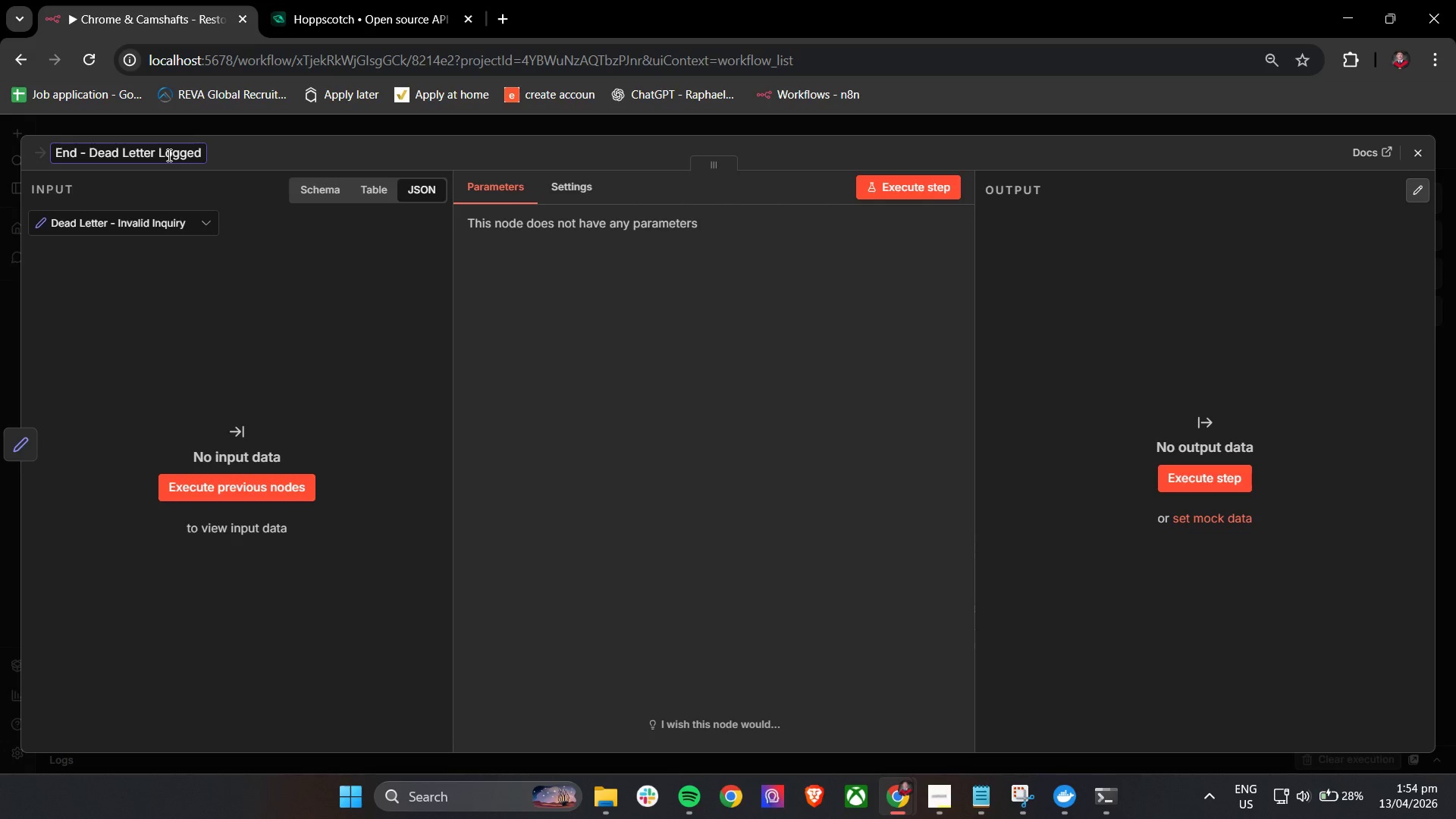 
left_click([275, 157])
 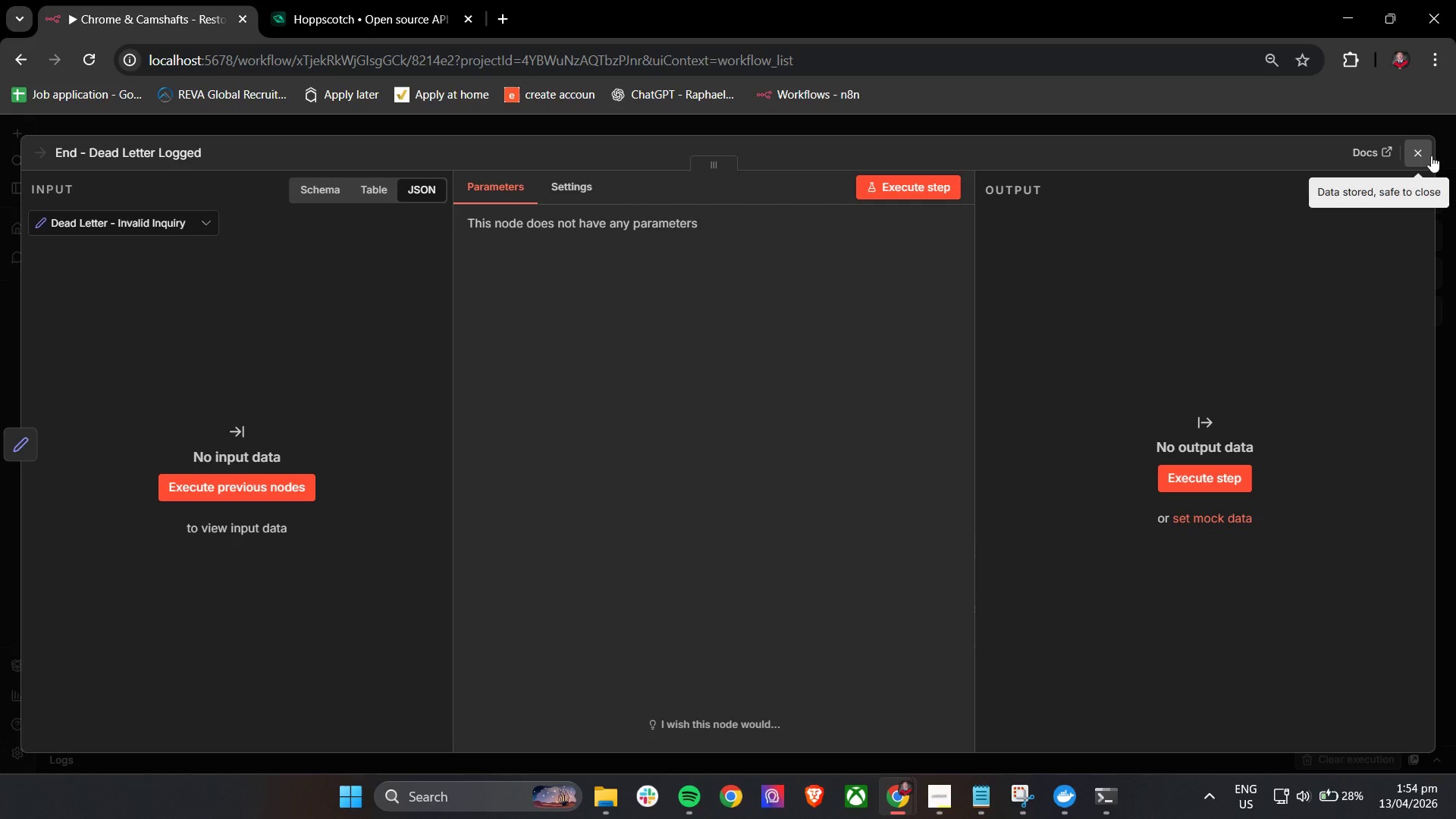 
left_click([1422, 152])
 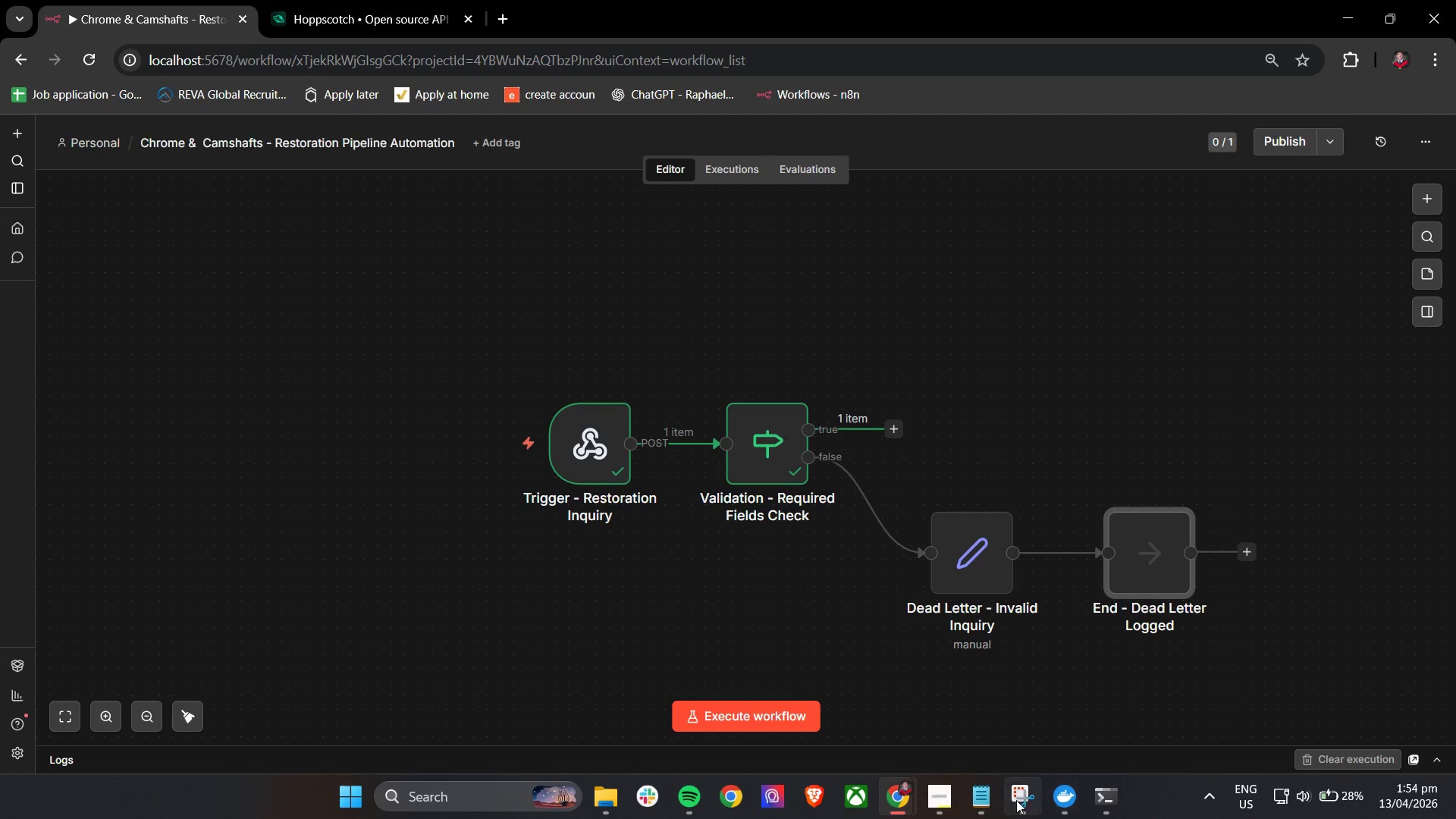 
left_click([942, 795])